 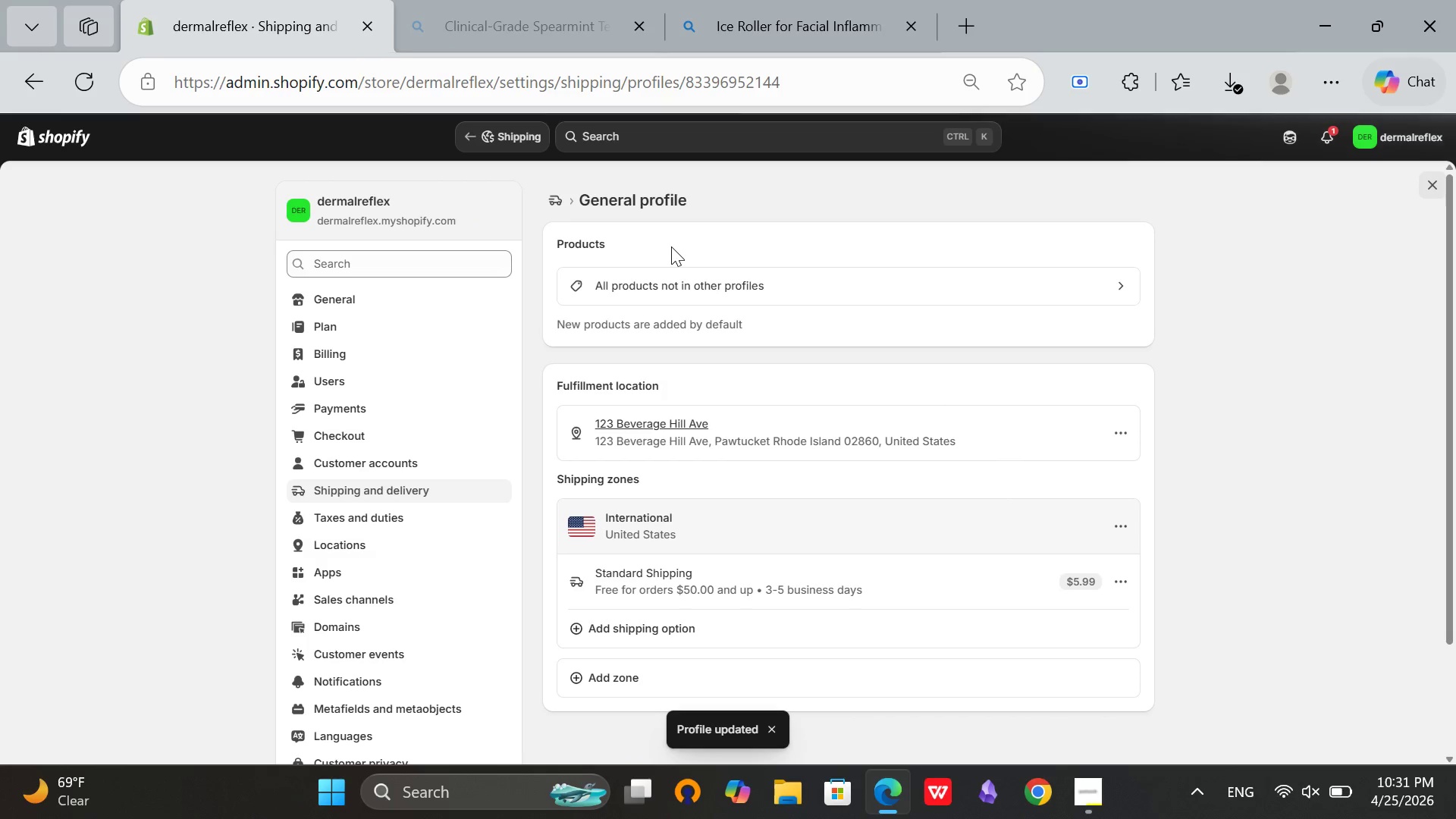 
scroll: coordinate [584, 297], scroll_direction: up, amount: 5.0
 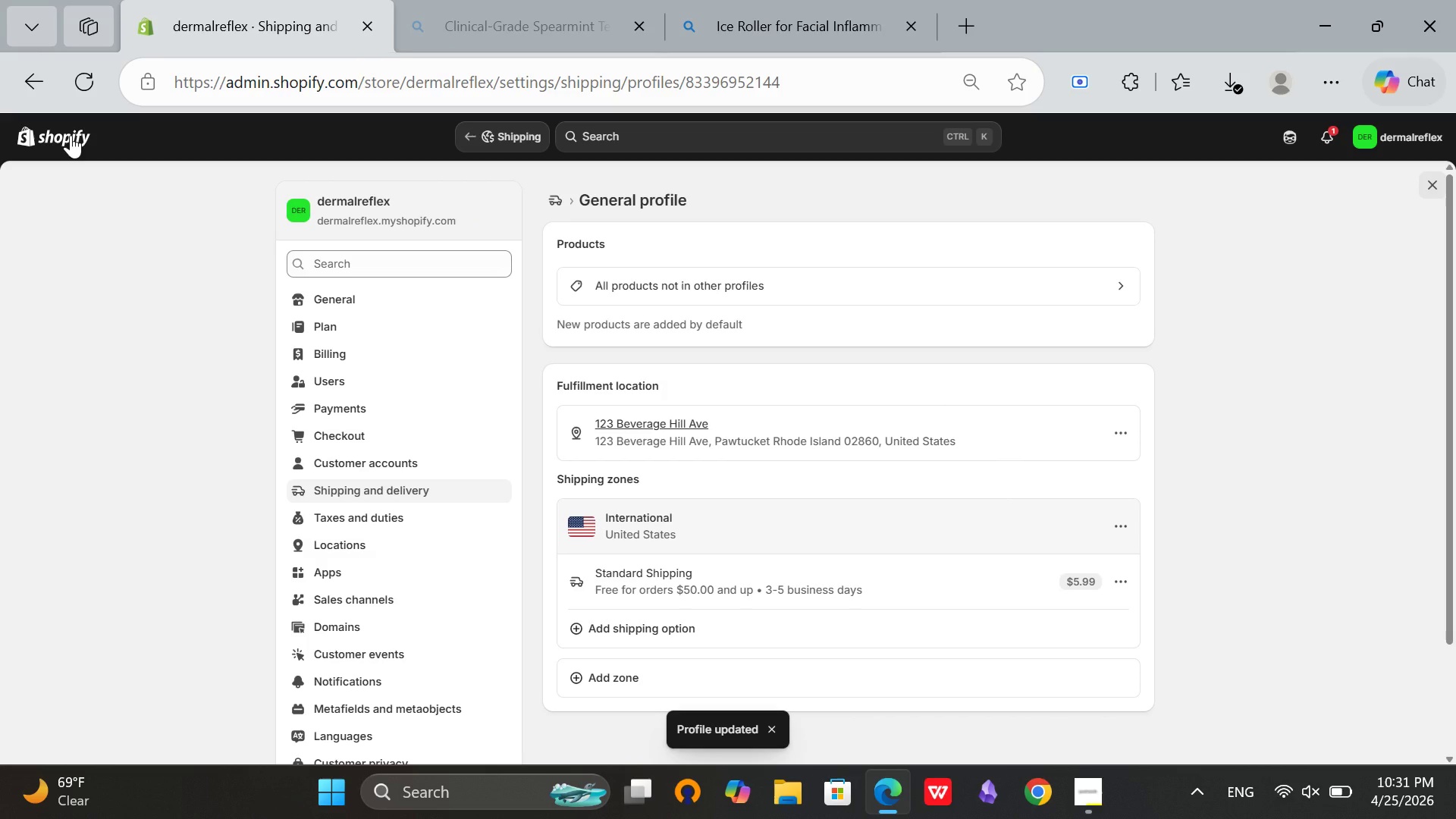 
left_click([71, 135])
 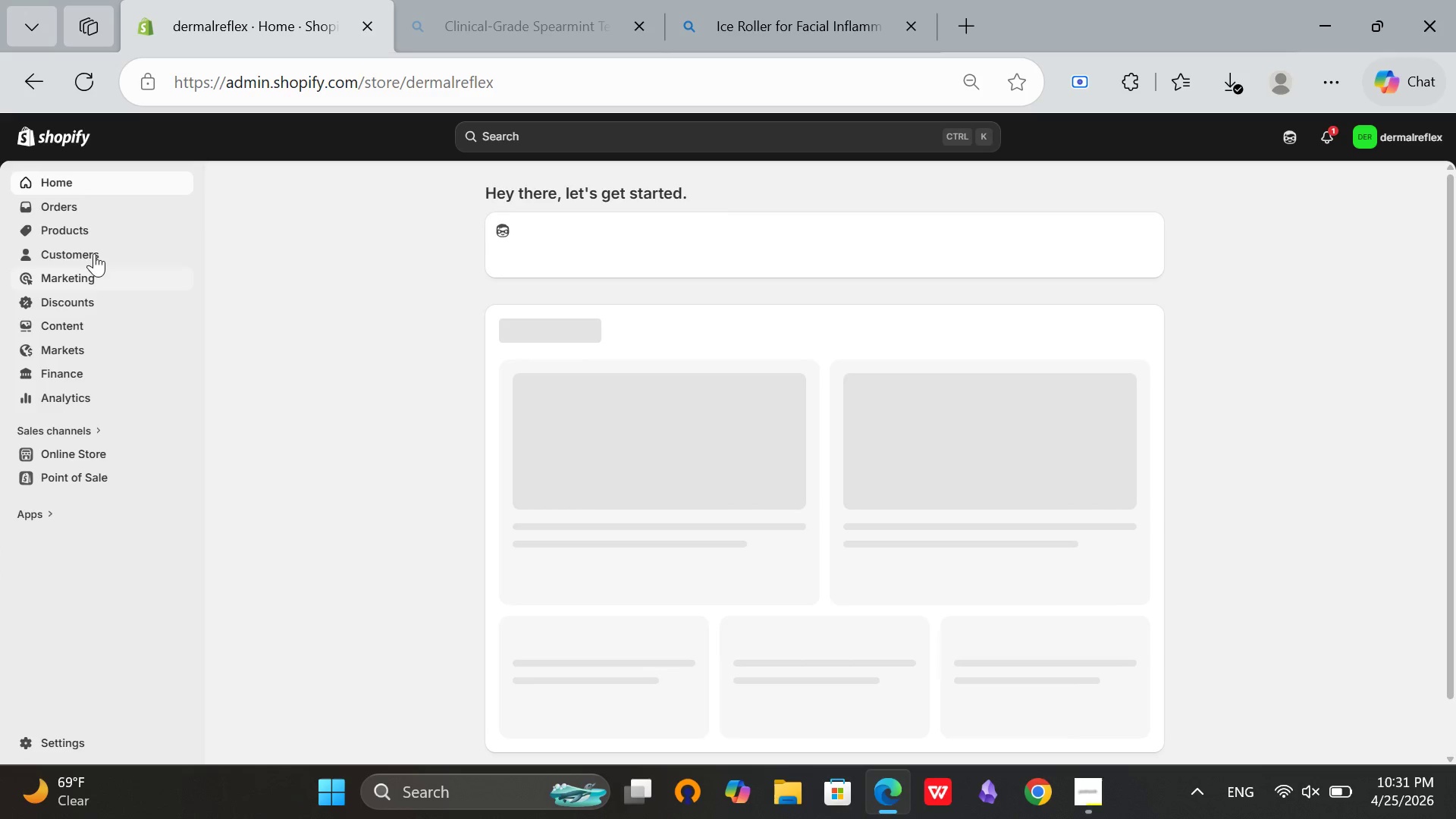 
left_click([84, 227])
 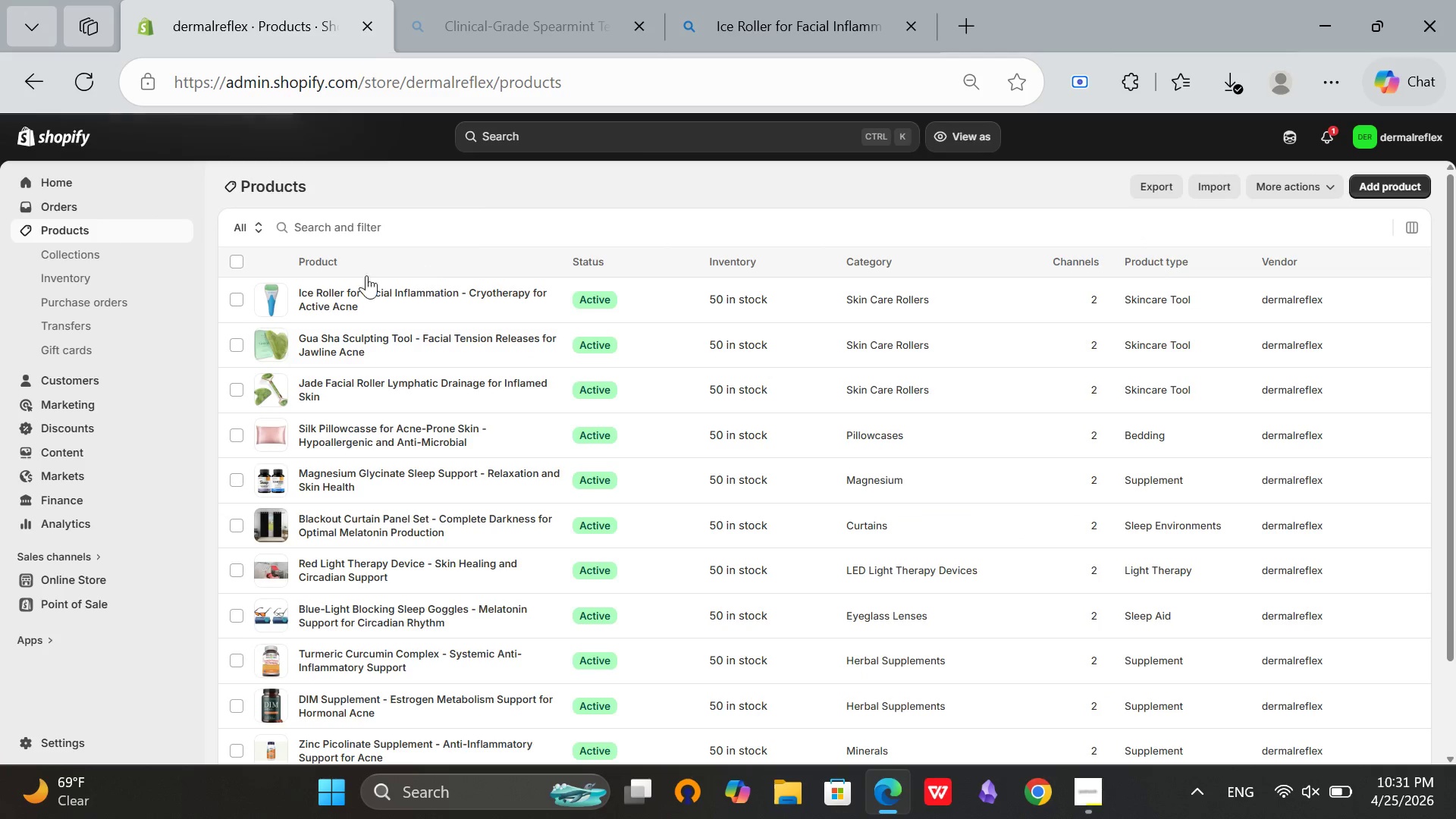 
wait(5.44)
 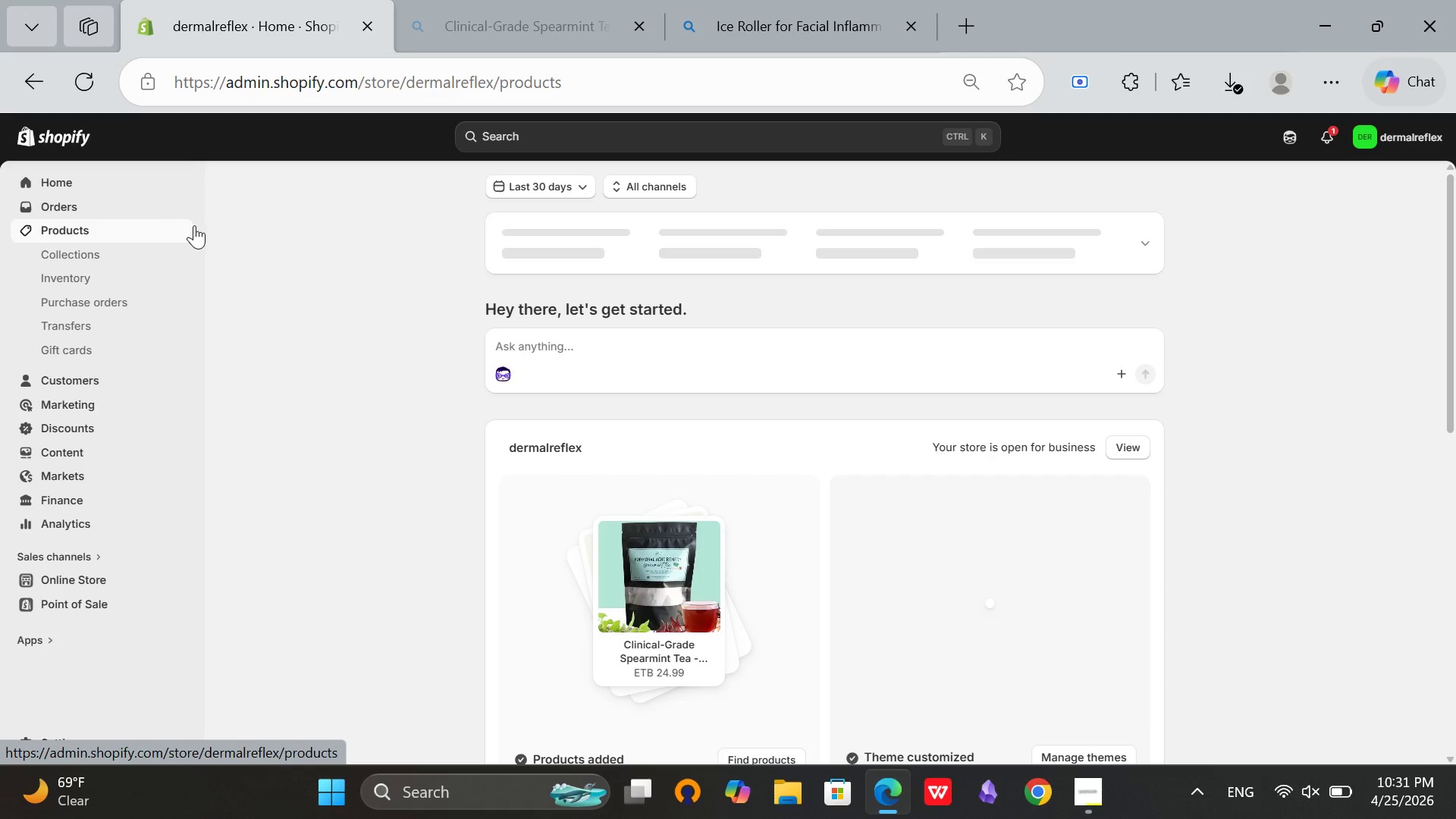 
left_click([1330, 89])
 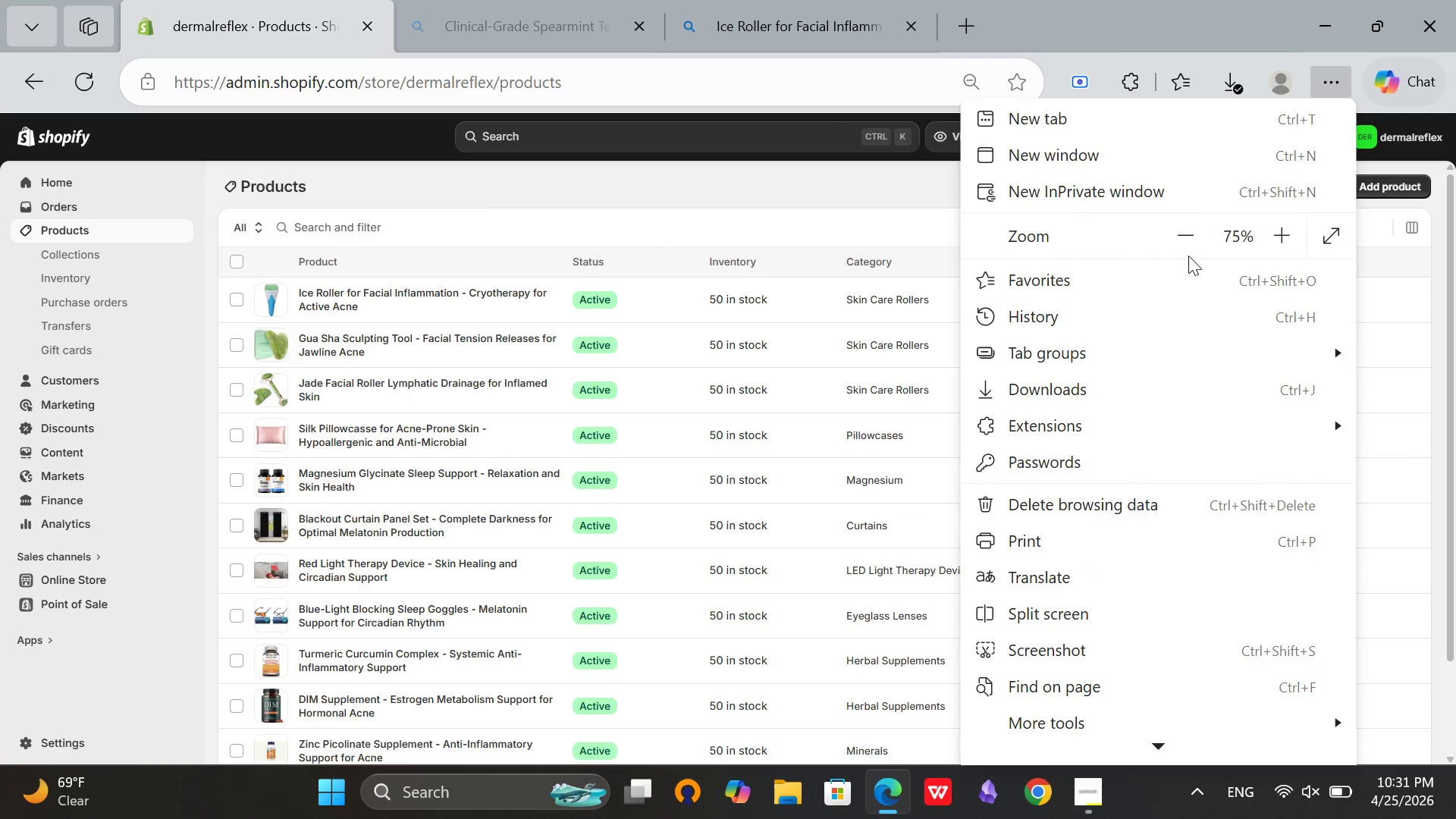 
left_click([1191, 237])
 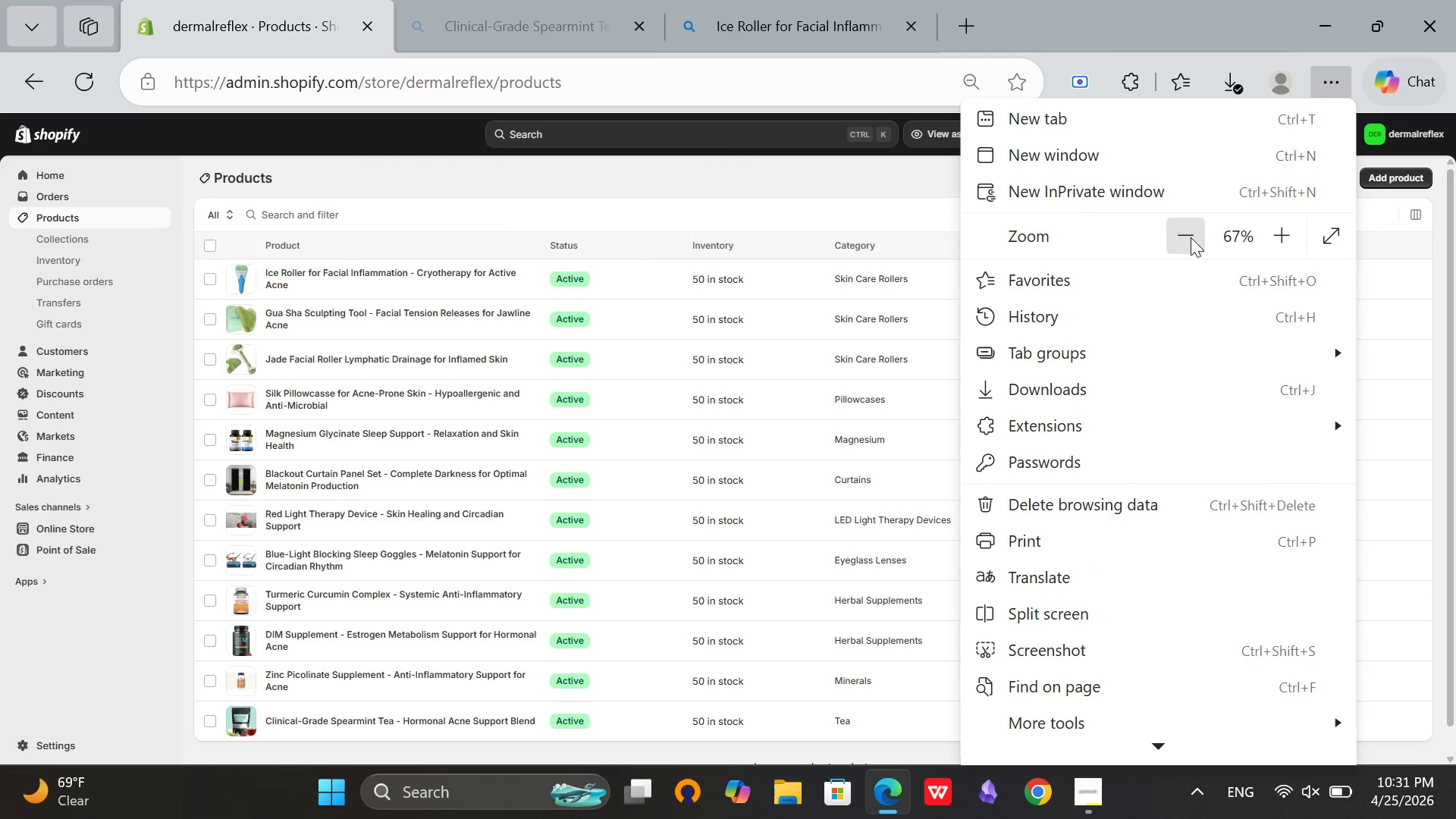 
left_click([1191, 237])
 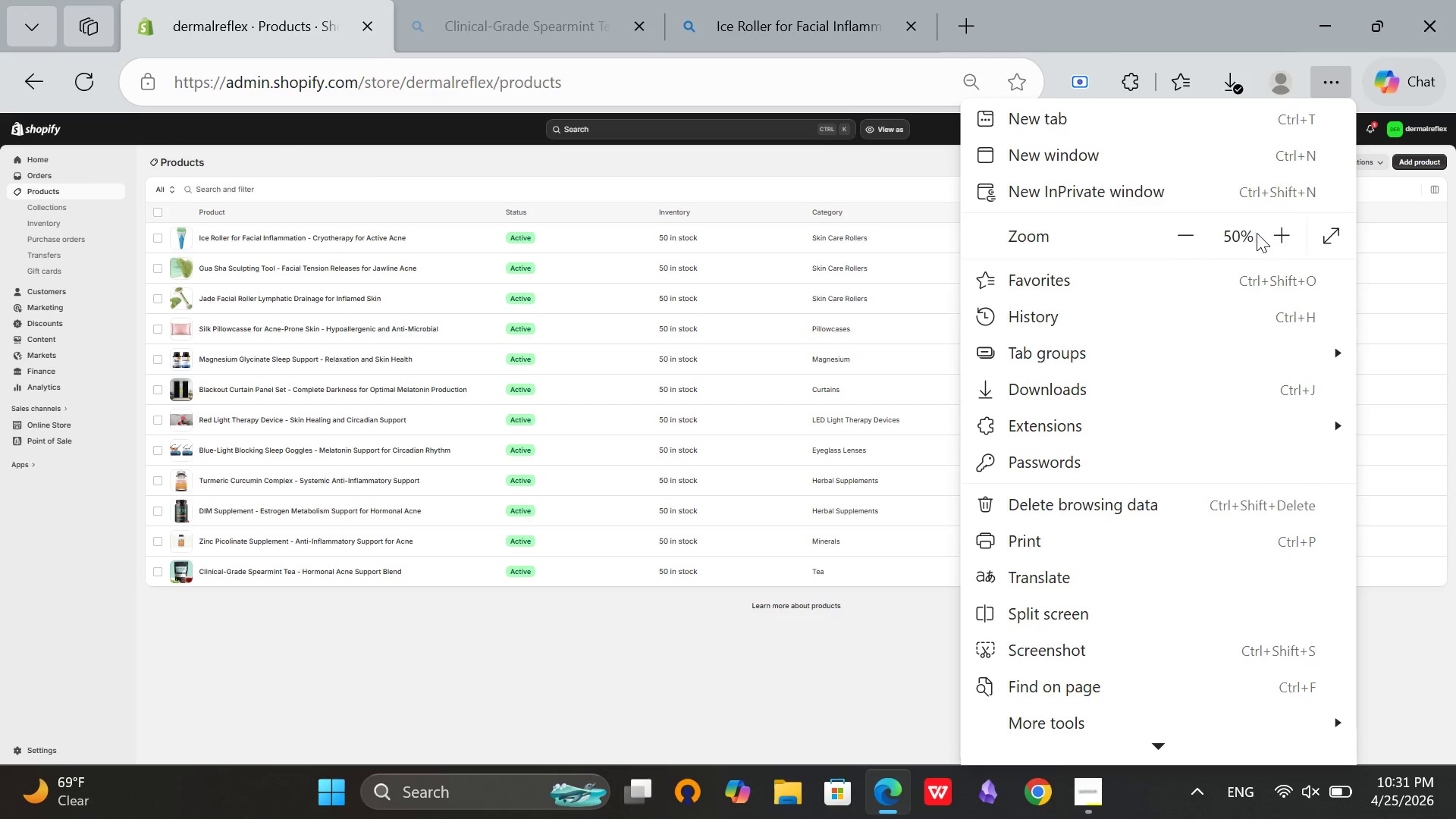 
left_click([1266, 237])
 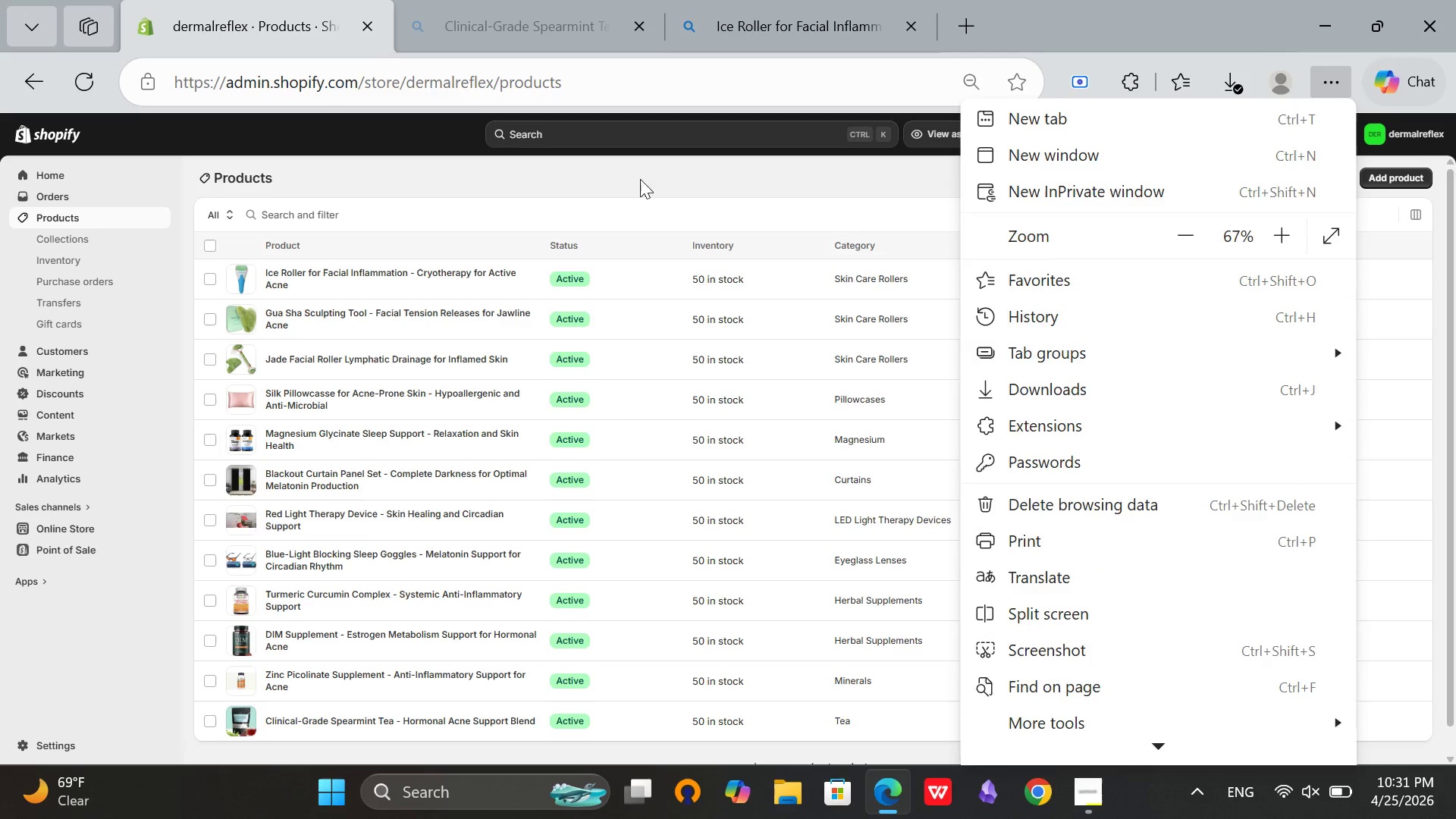 
left_click([639, 179])
 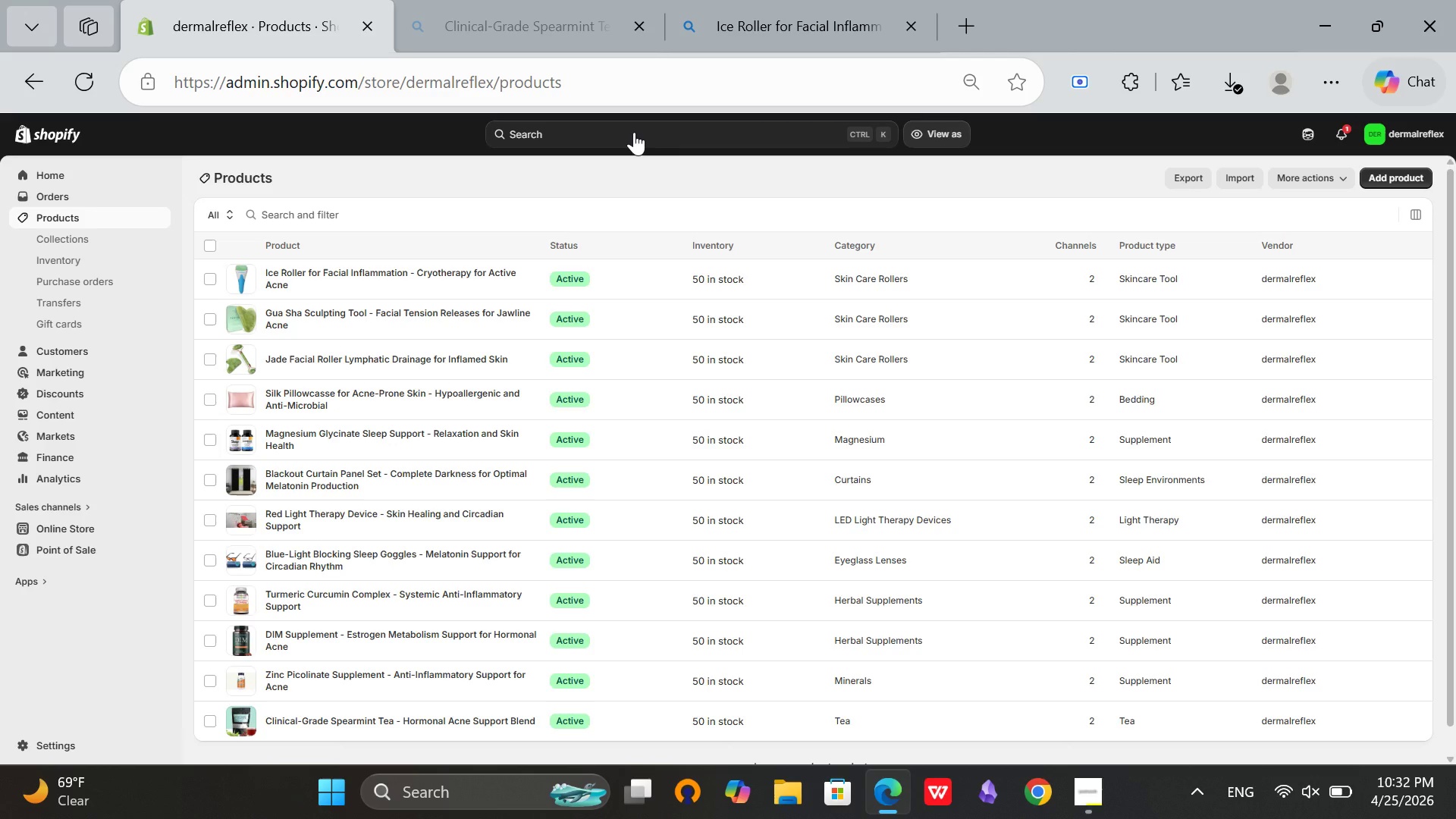 
key(Meta+Shift+S)
 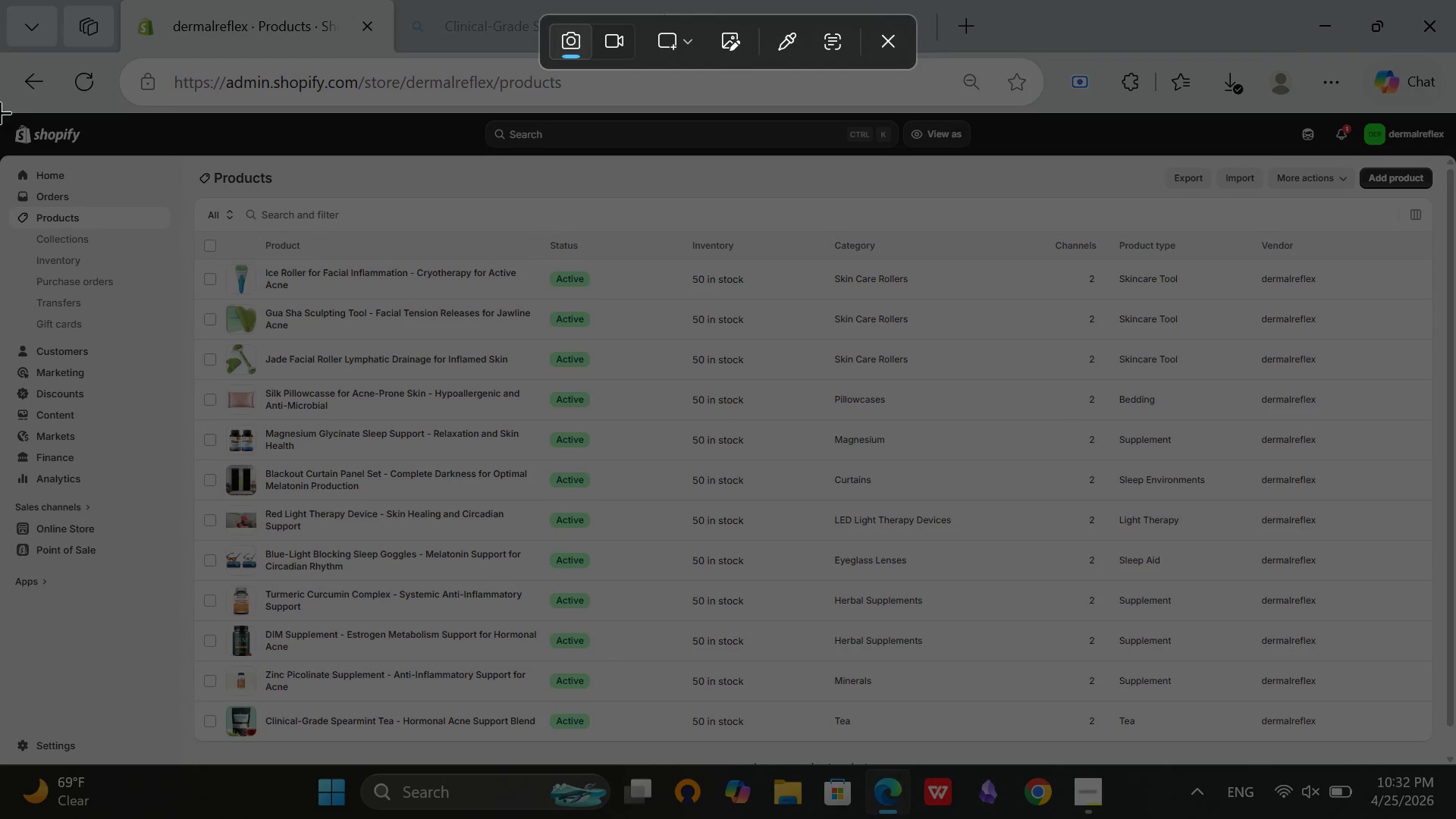 
left_click_drag(start_coordinate=[0, 110], to_coordinate=[1455, 764])
 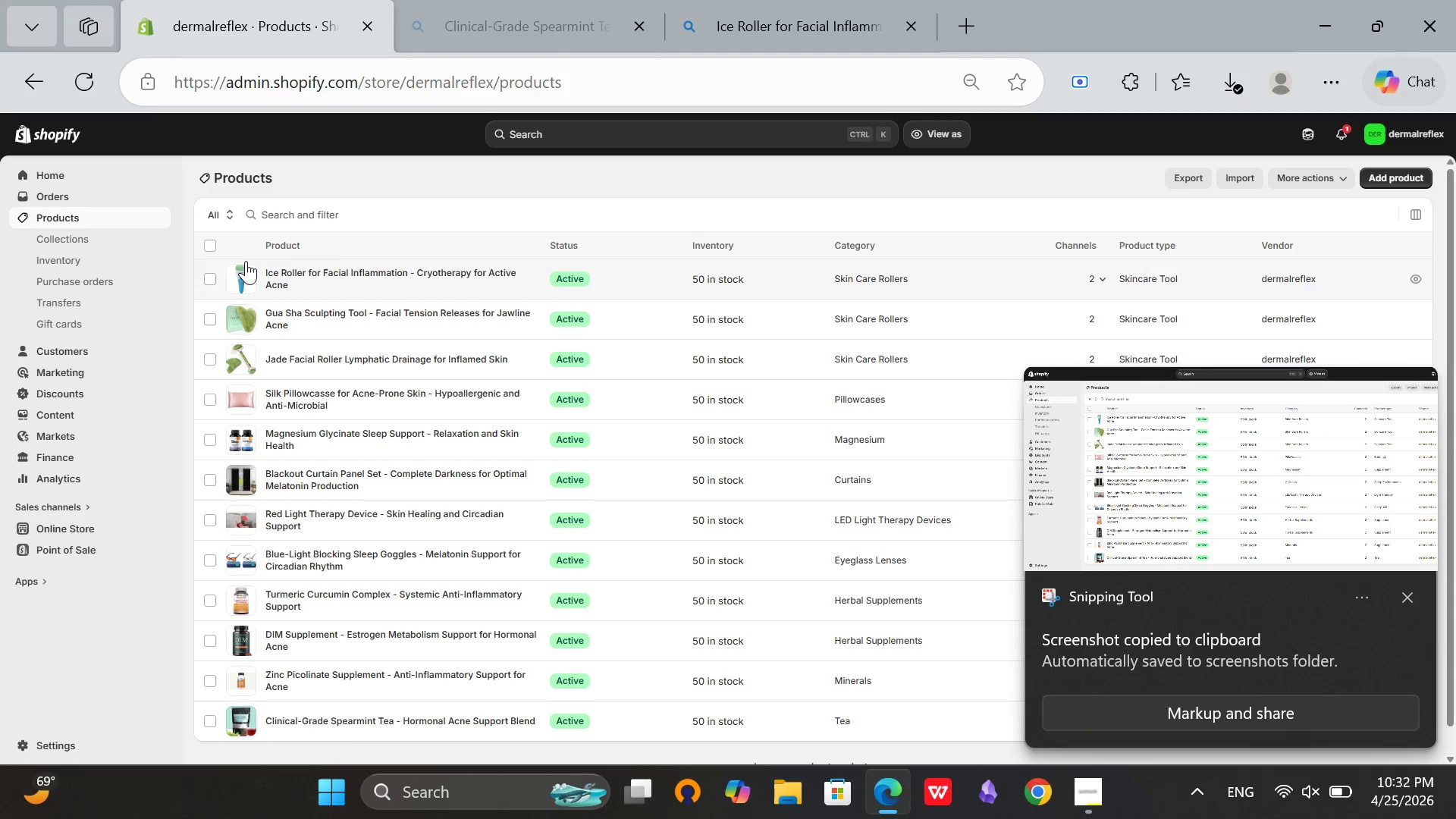 
left_click([212, 241])
 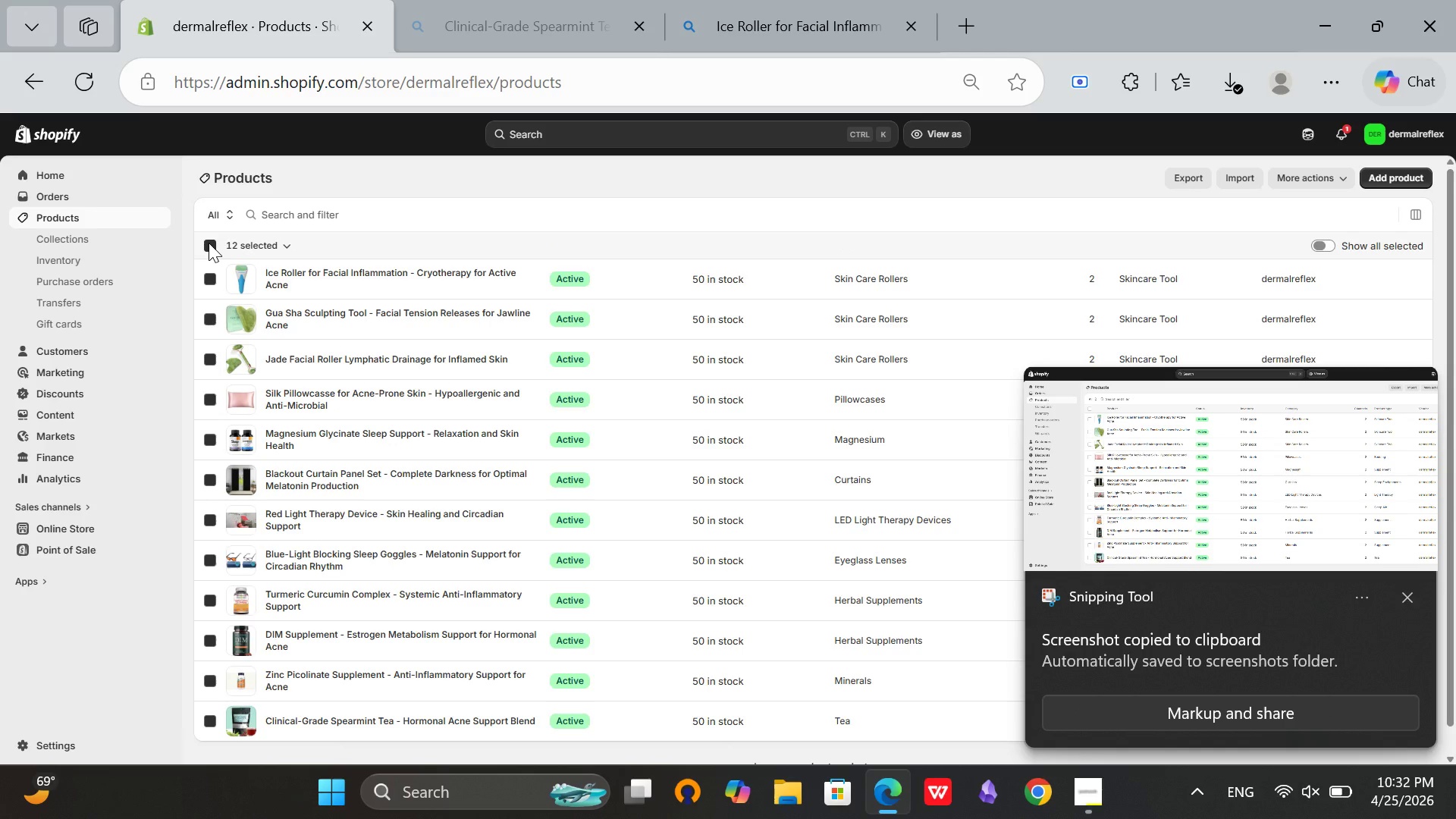 
left_click([209, 243])
 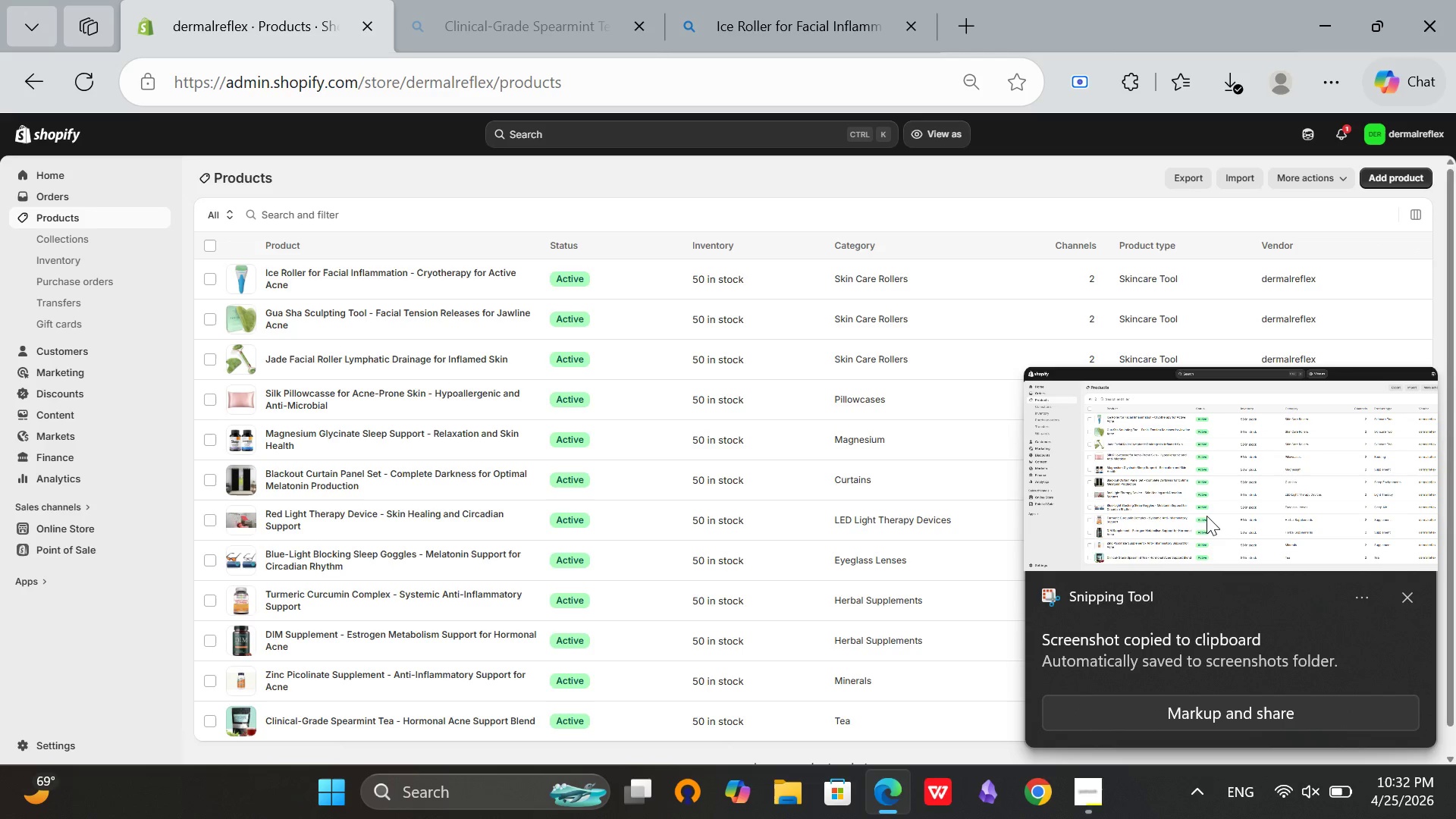 
left_click([1213, 507])
 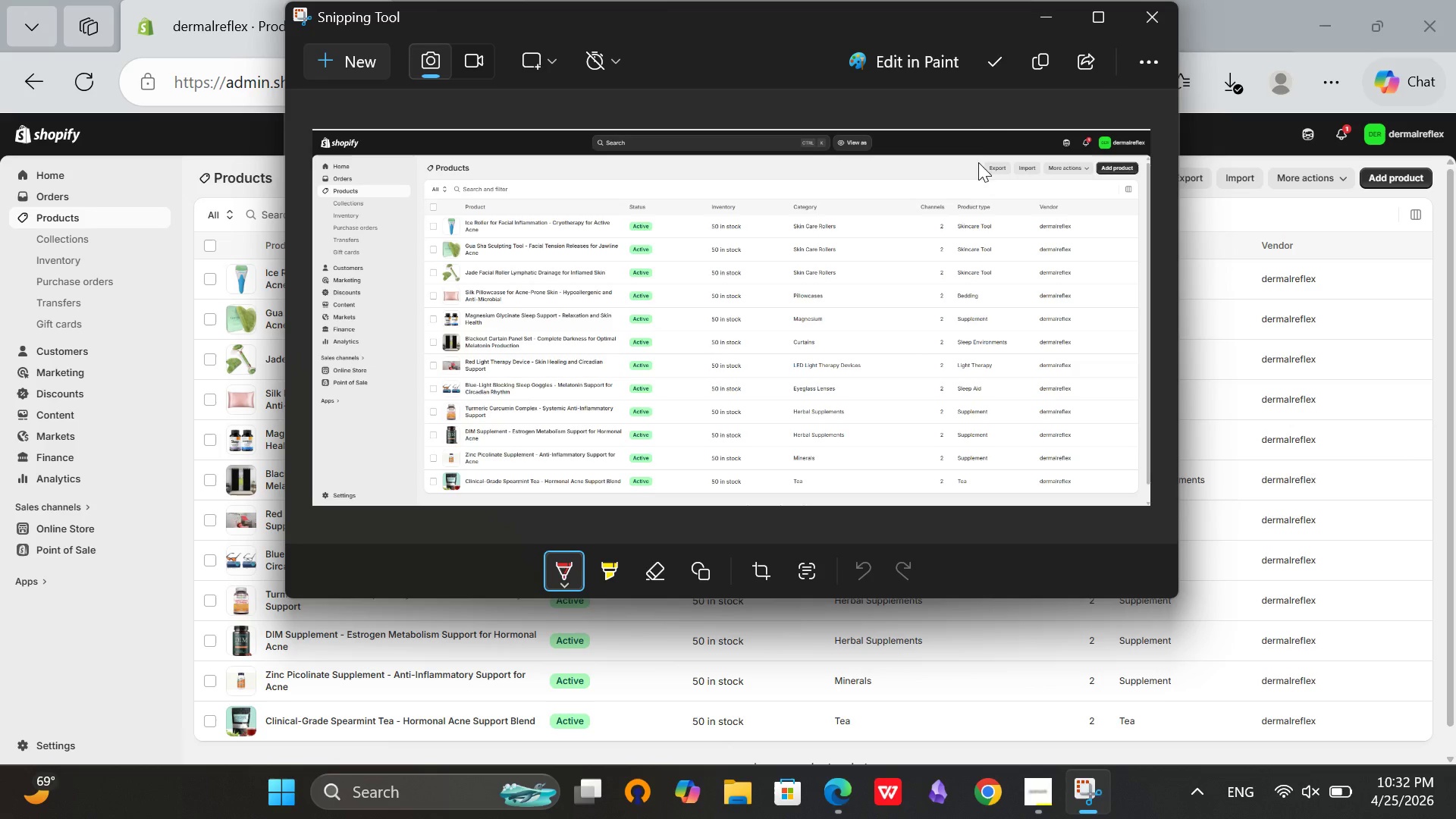 
left_click([987, 65])
 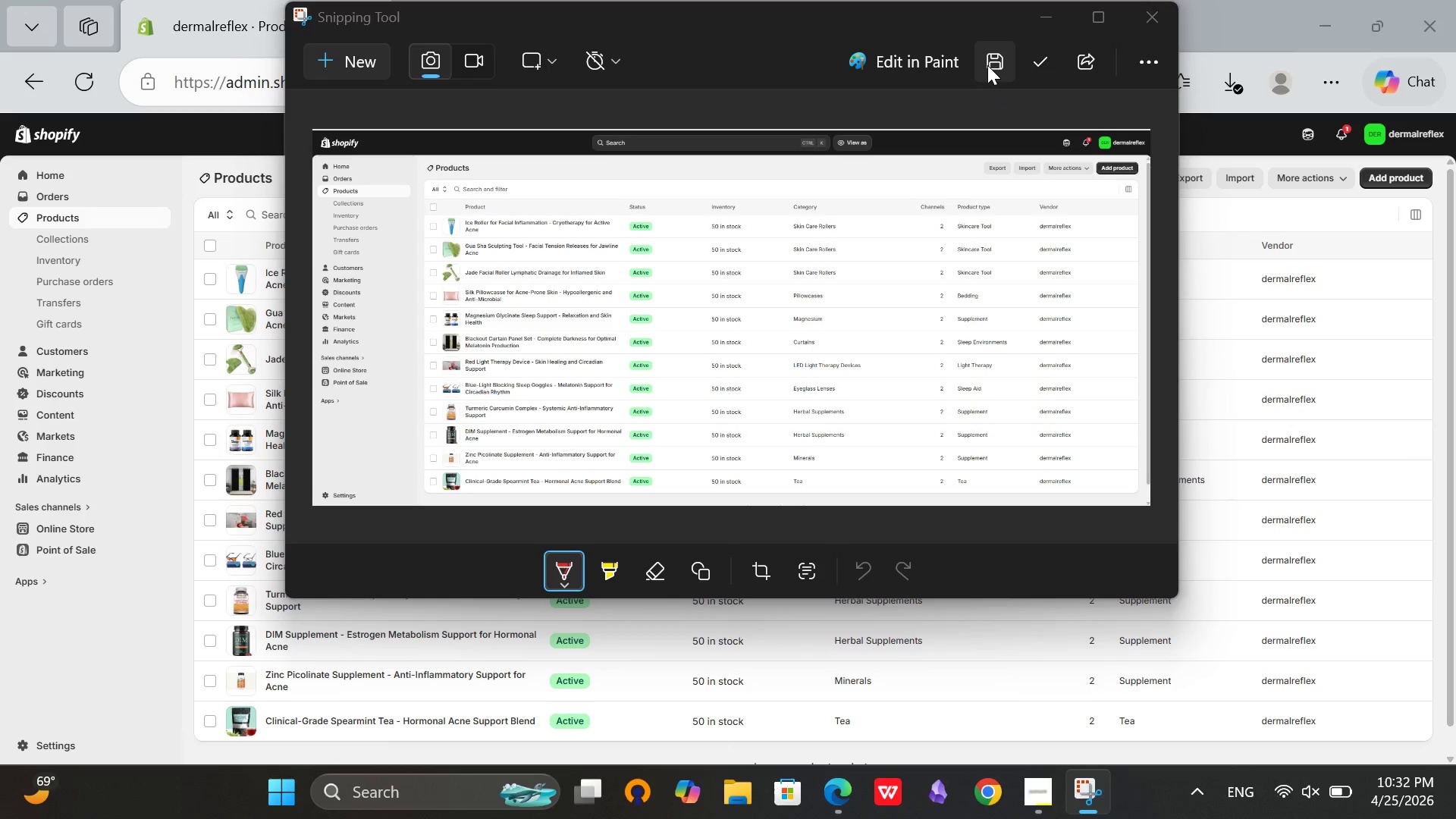 
mouse_move([857, 104])
 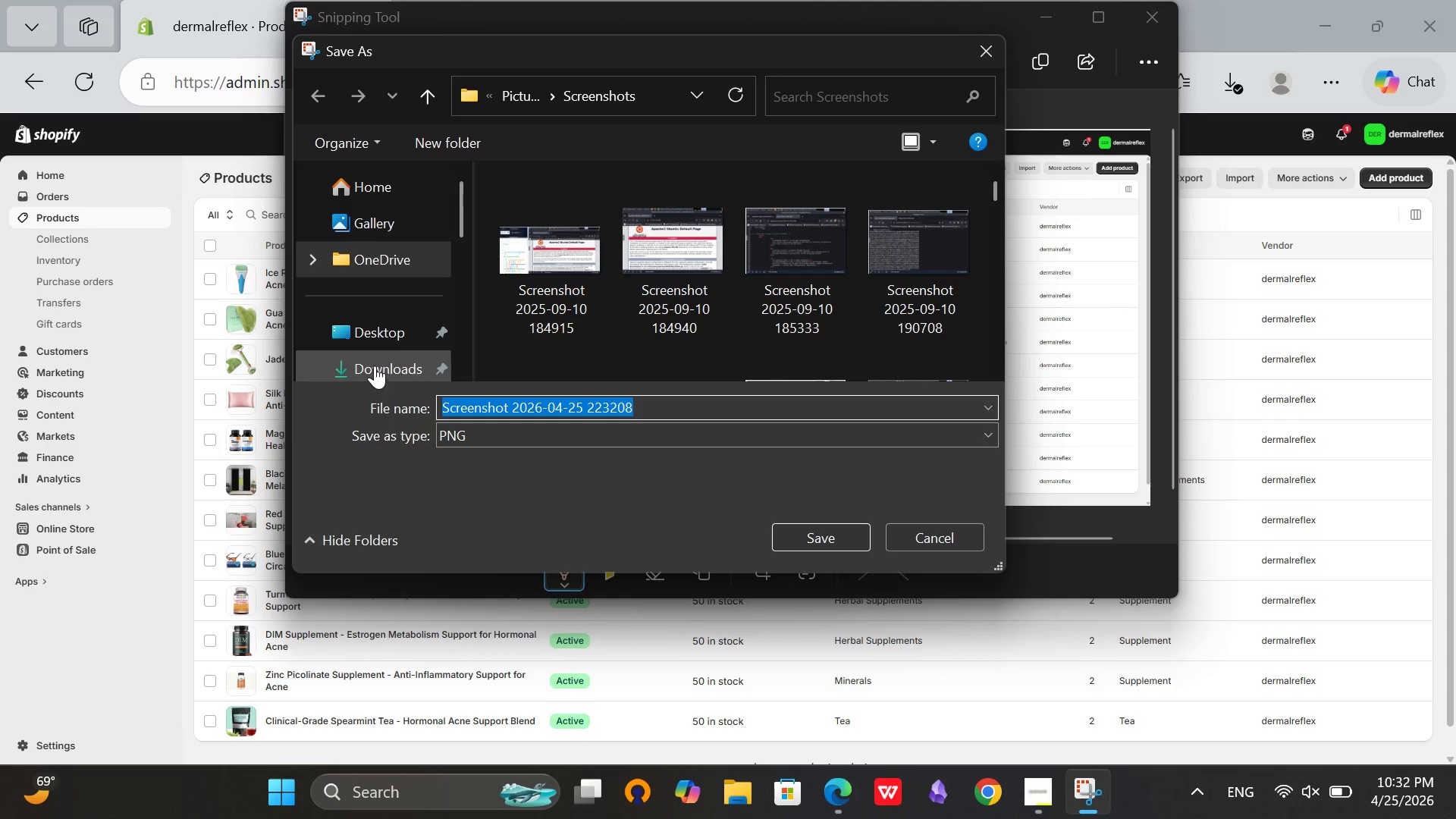 
left_click([376, 365])
 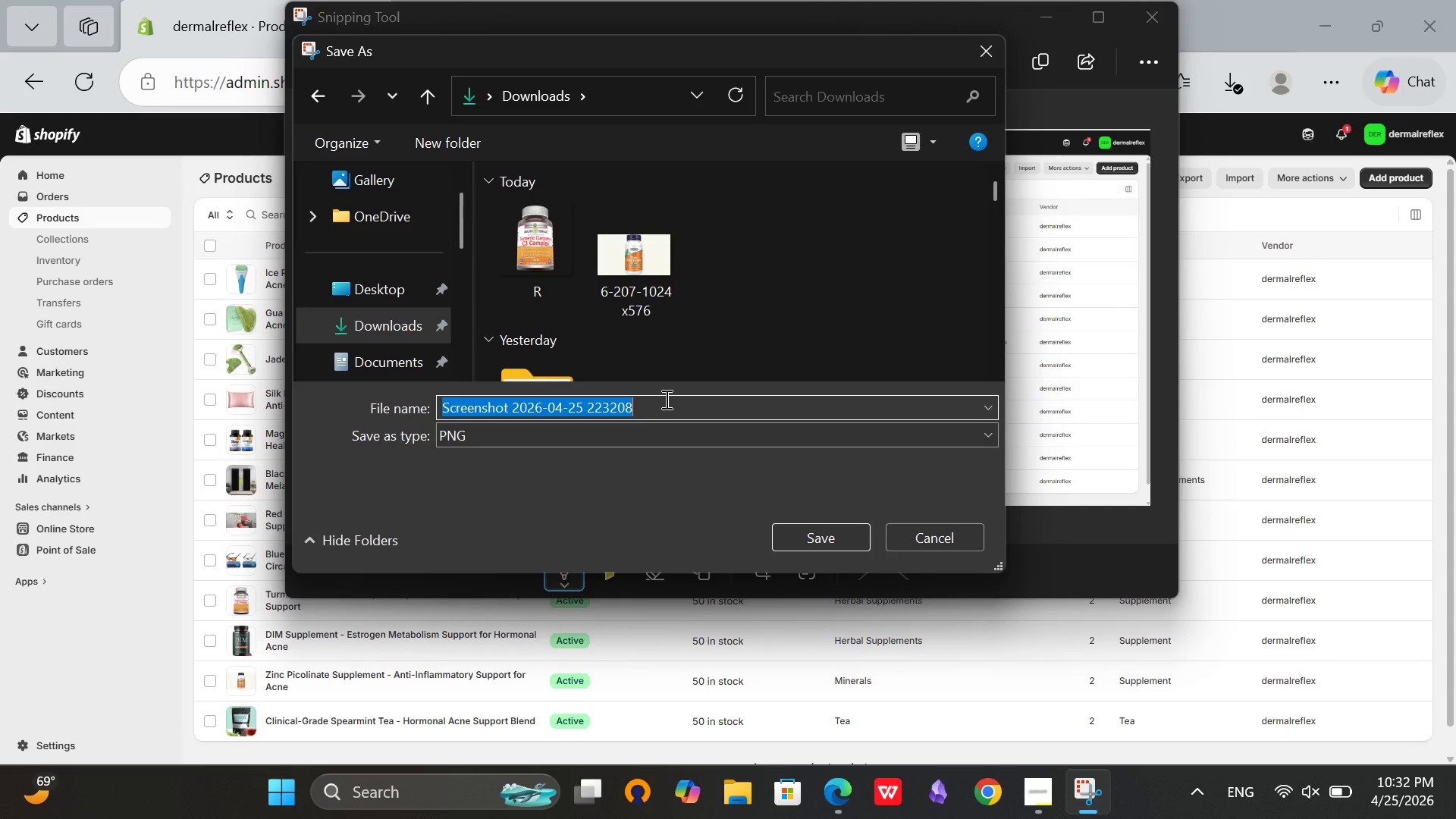 
key(Backspace)
type(product_list)
 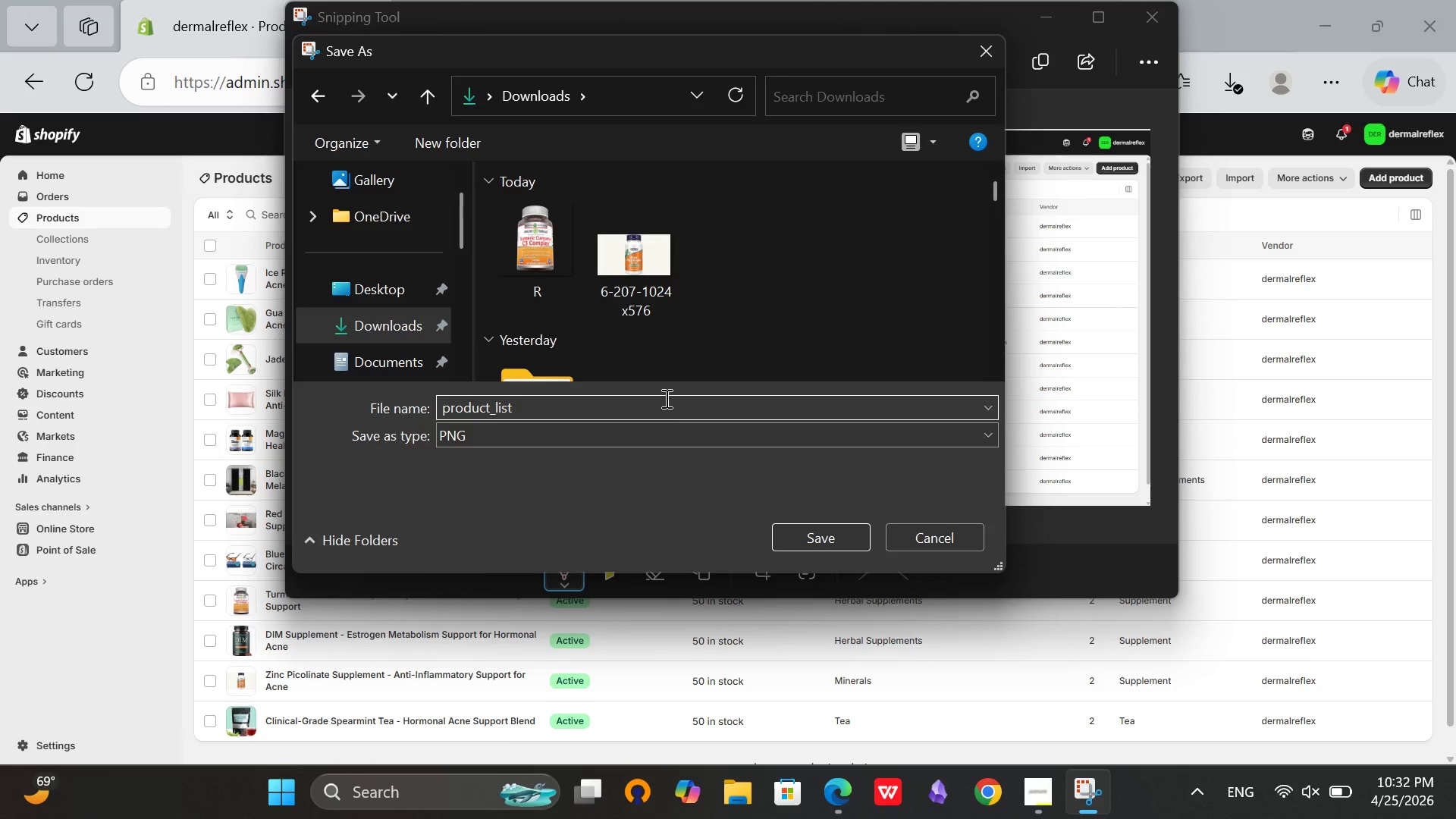 
left_click([839, 535])
 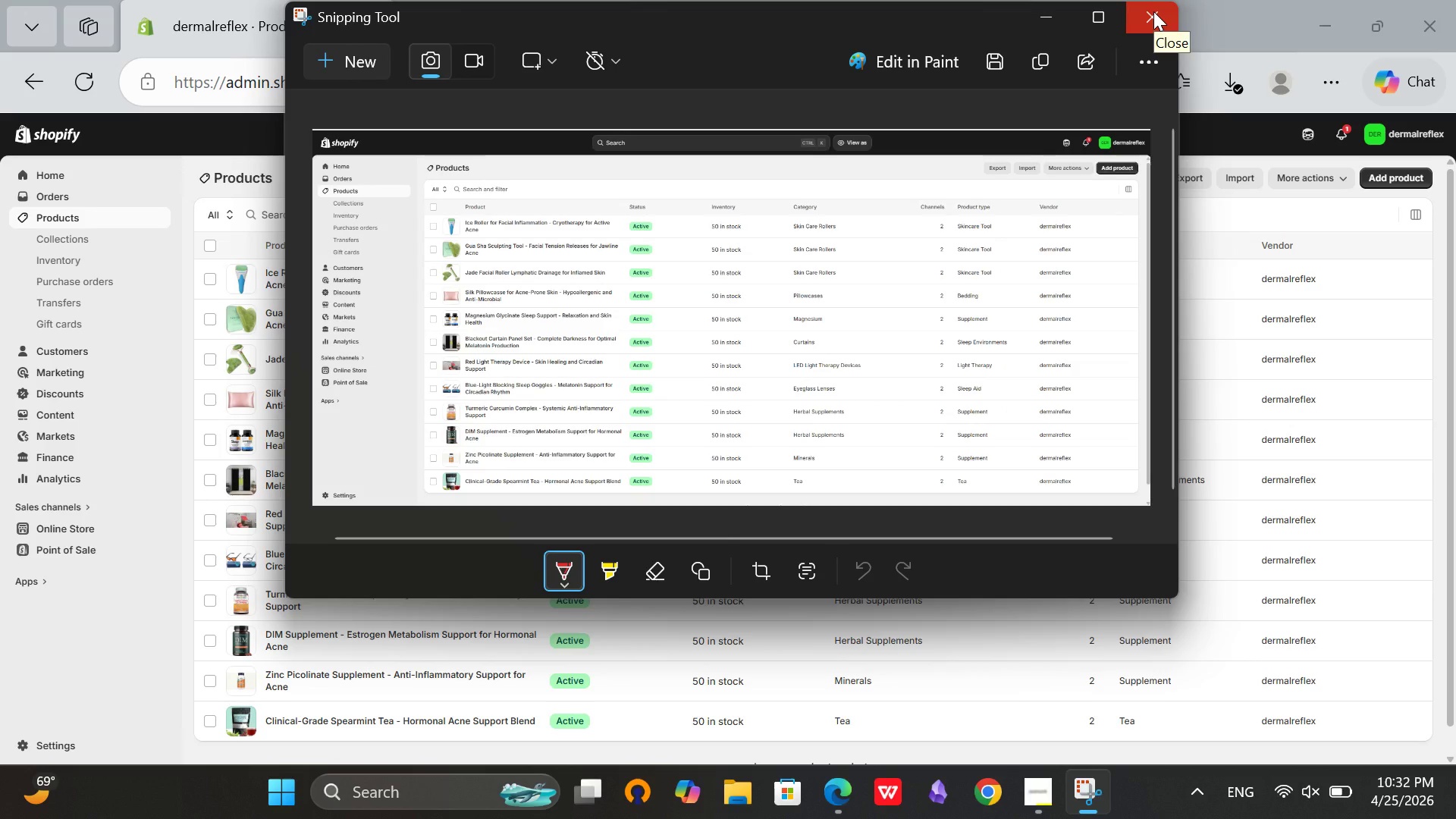 
left_click([1153, 11])
 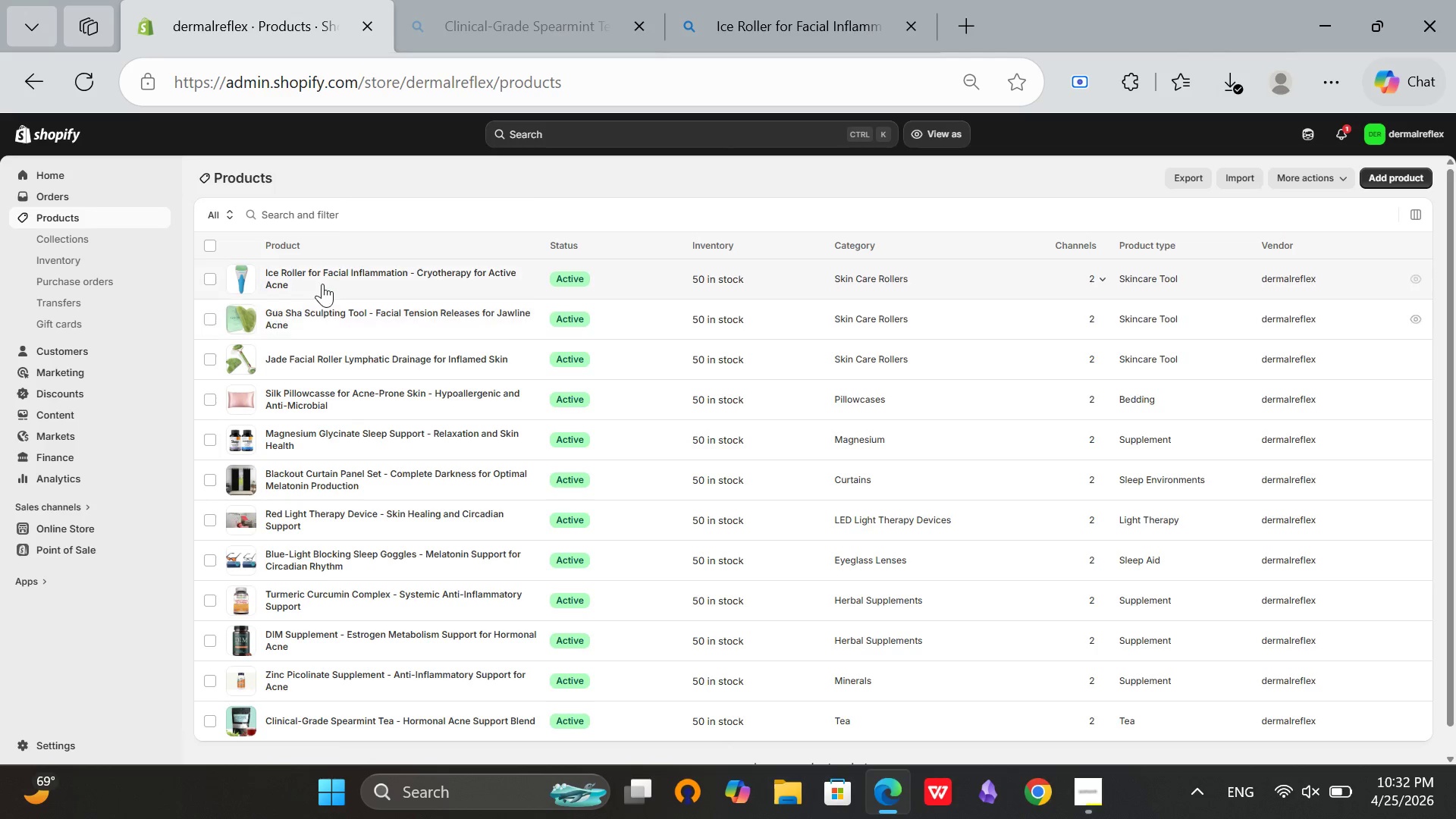 
scroll: coordinate [327, 531], scroll_direction: down, amount: 2.0
 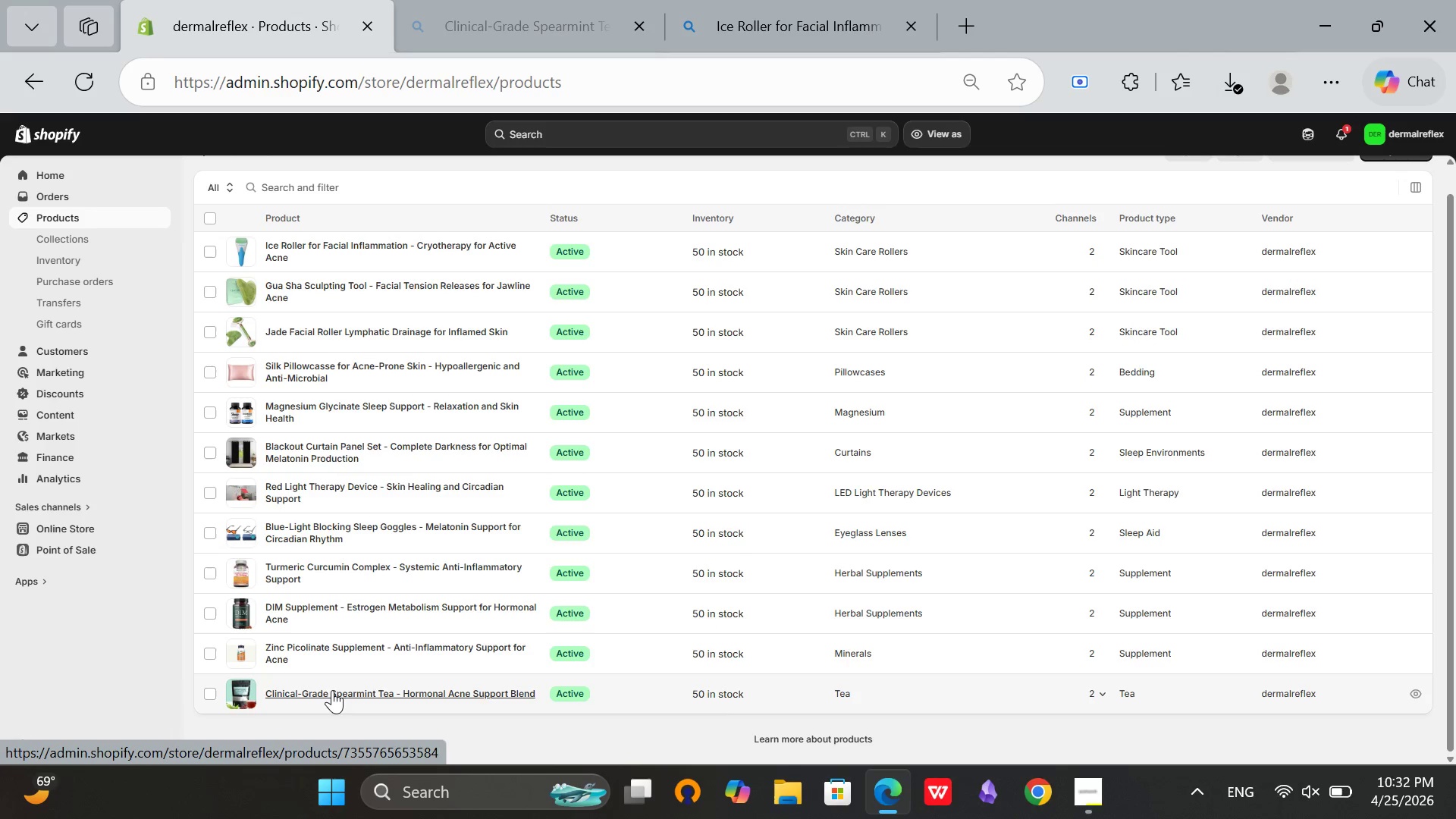 
left_click([332, 690])
 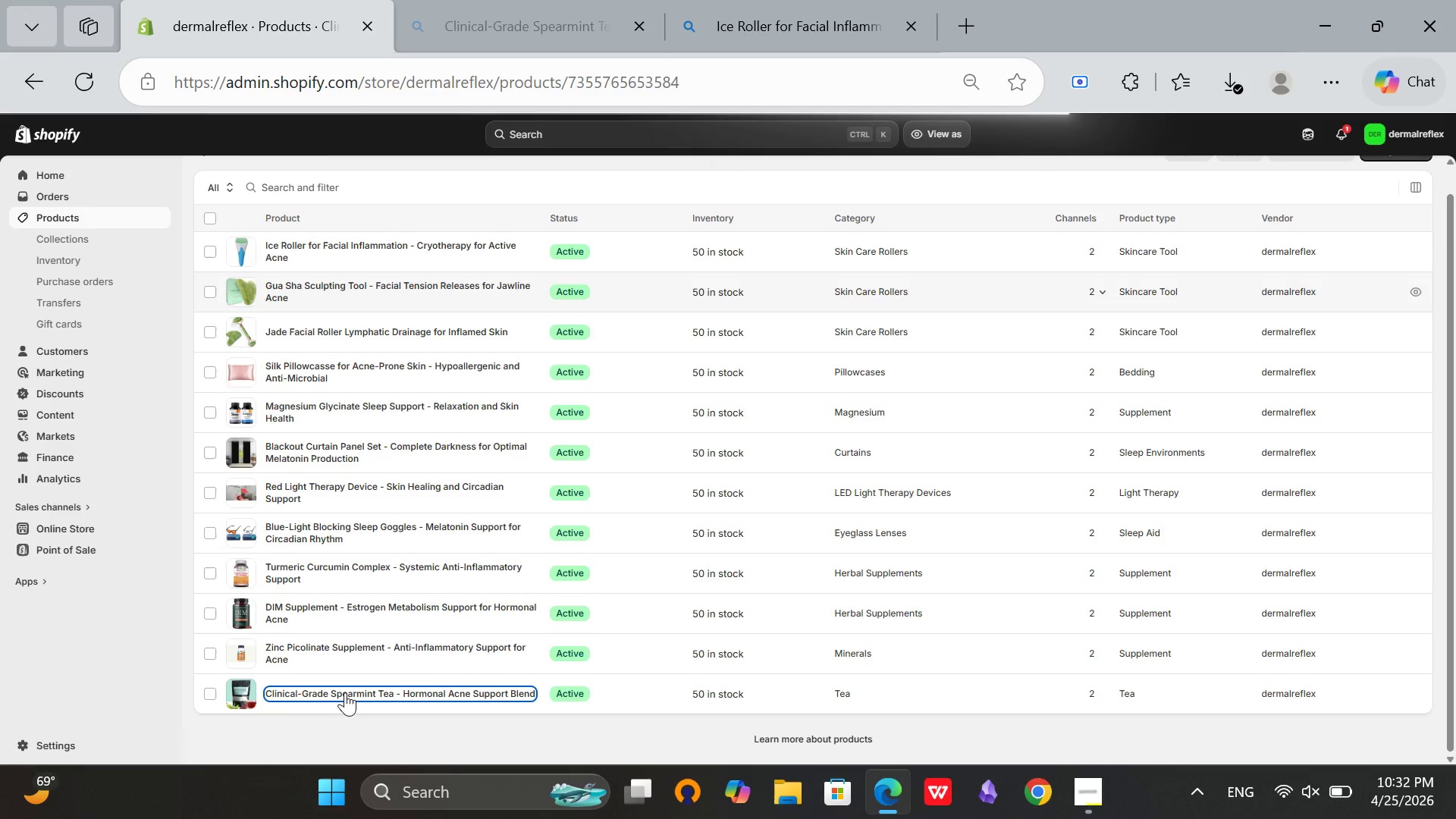 
scroll: coordinate [1235, 486], scroll_direction: down, amount: 5.0
 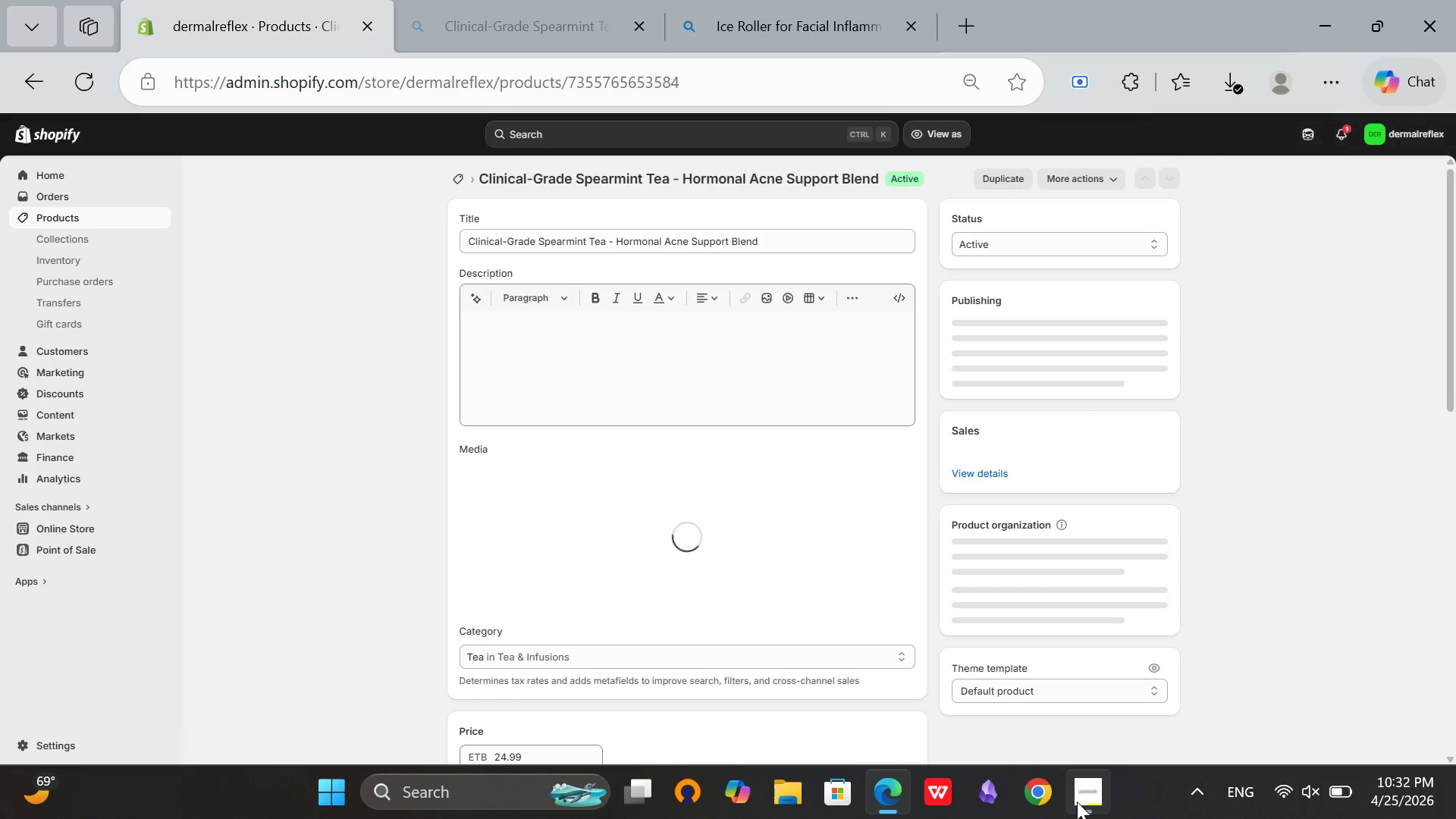 
left_click([1077, 802])
 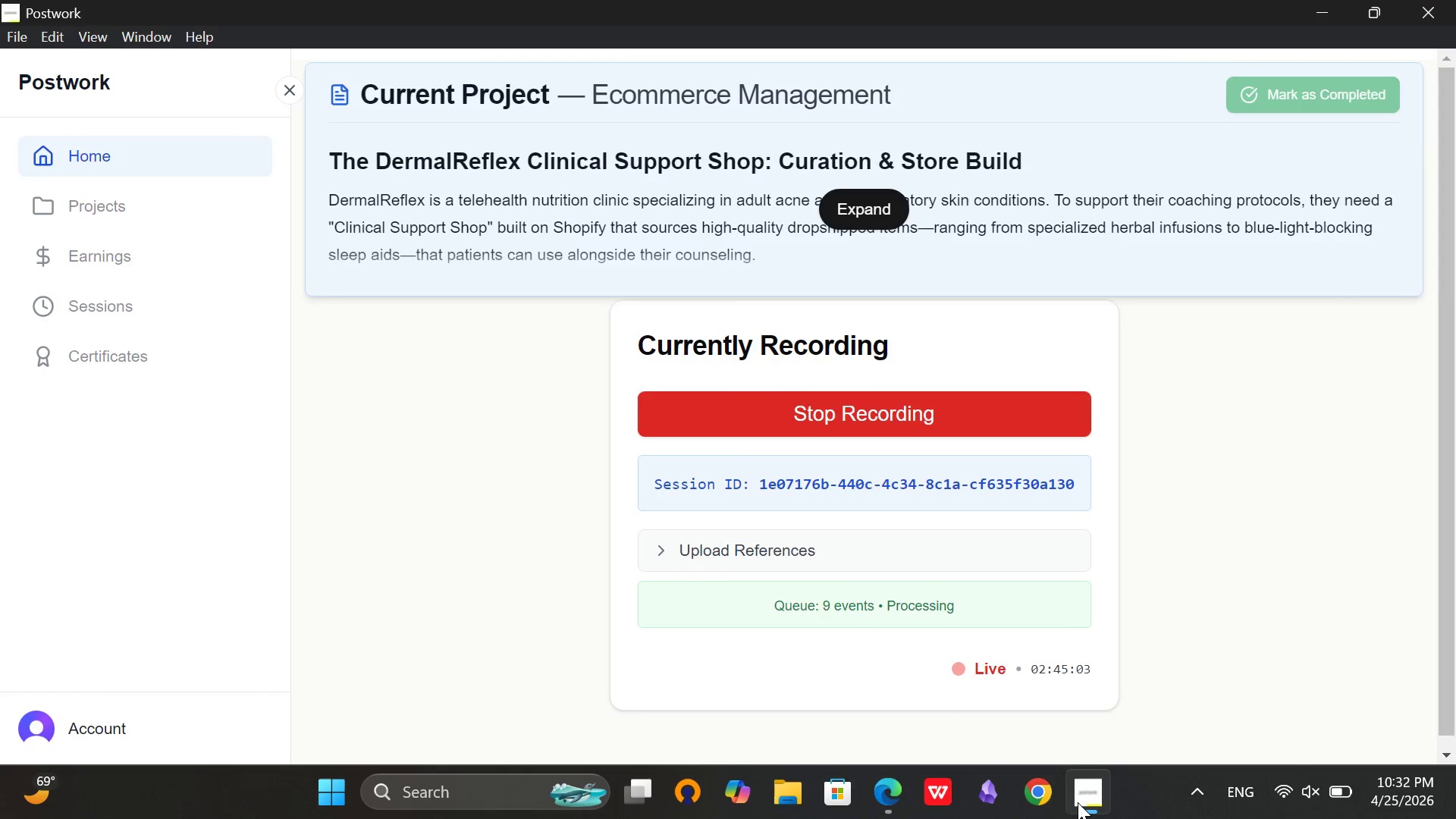 
left_click([1078, 802])
 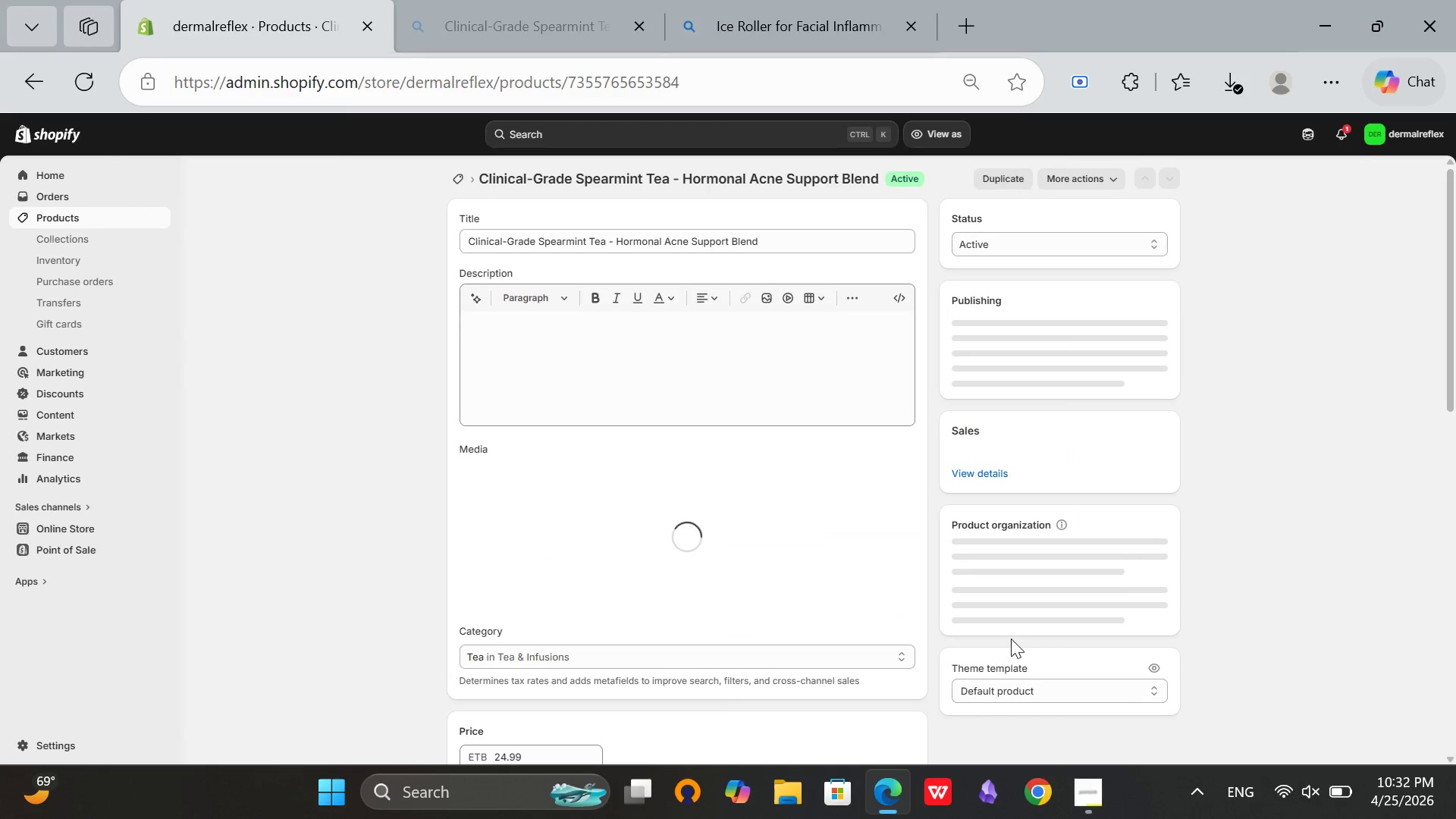 
scroll: coordinate [1009, 528], scroll_direction: down, amount: 20.0
 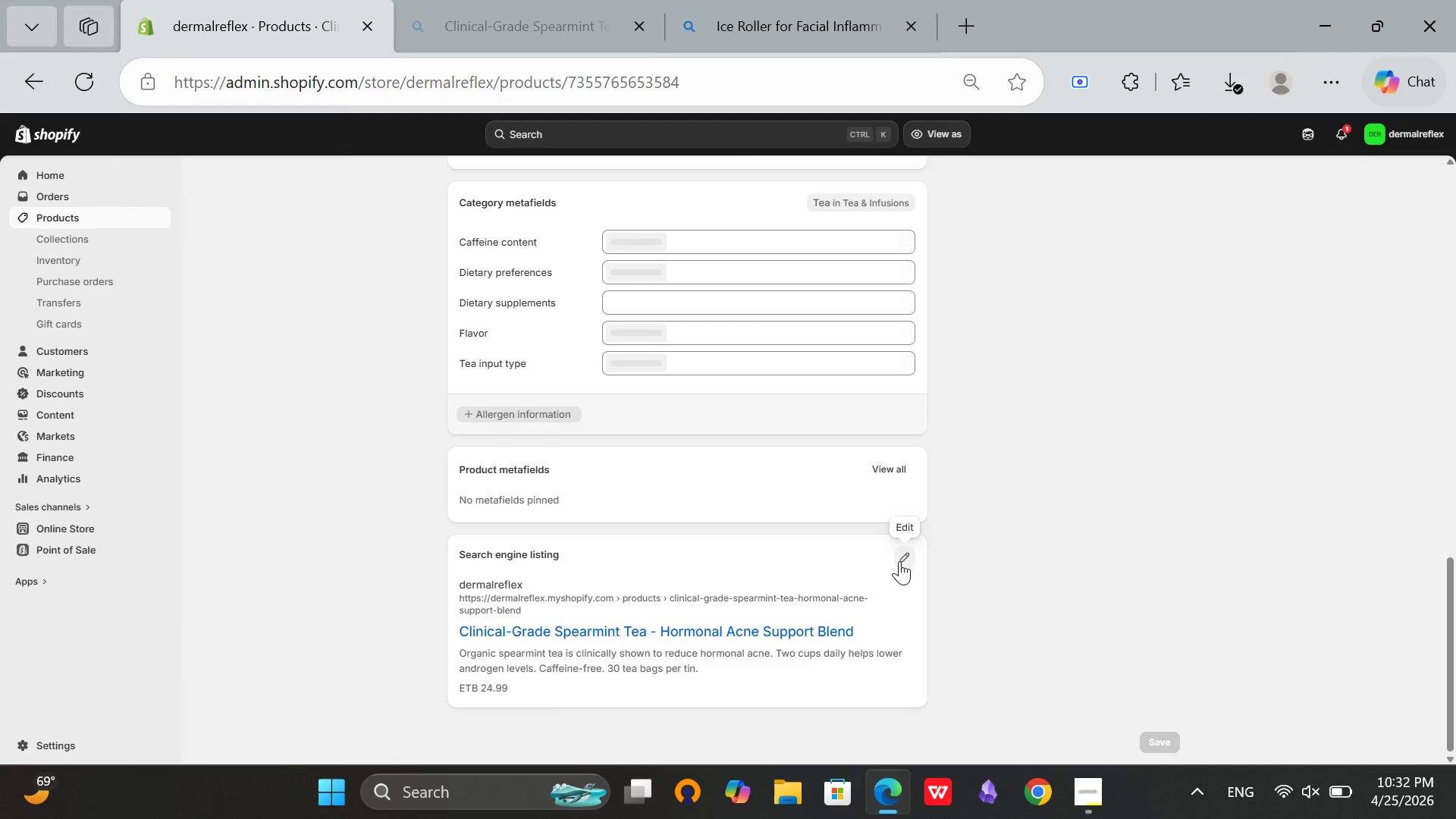 
left_click([899, 561])
 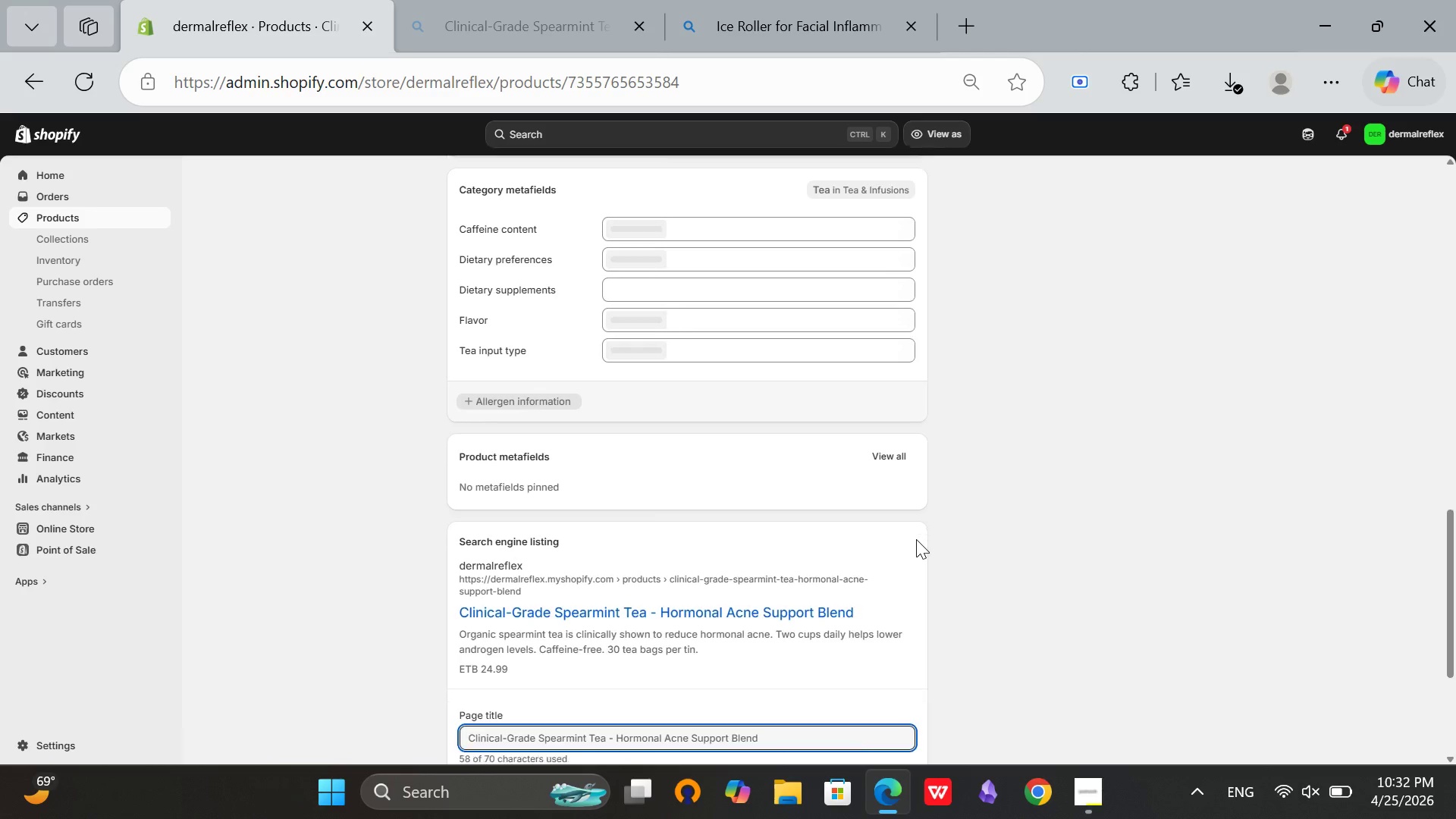 
scroll: coordinate [1017, 456], scroll_direction: down, amount: 8.0
 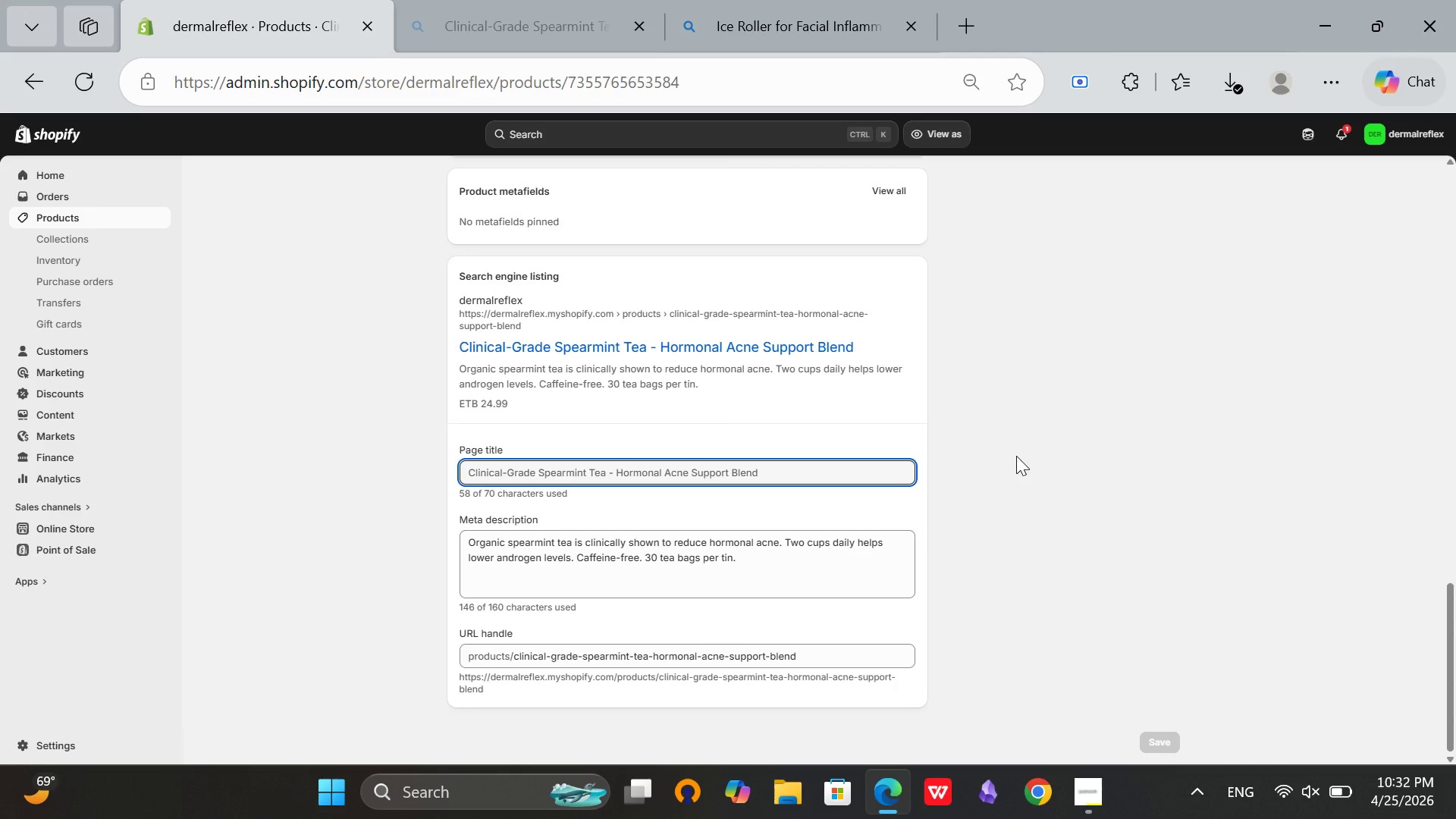 
key(Meta+Backslash)
 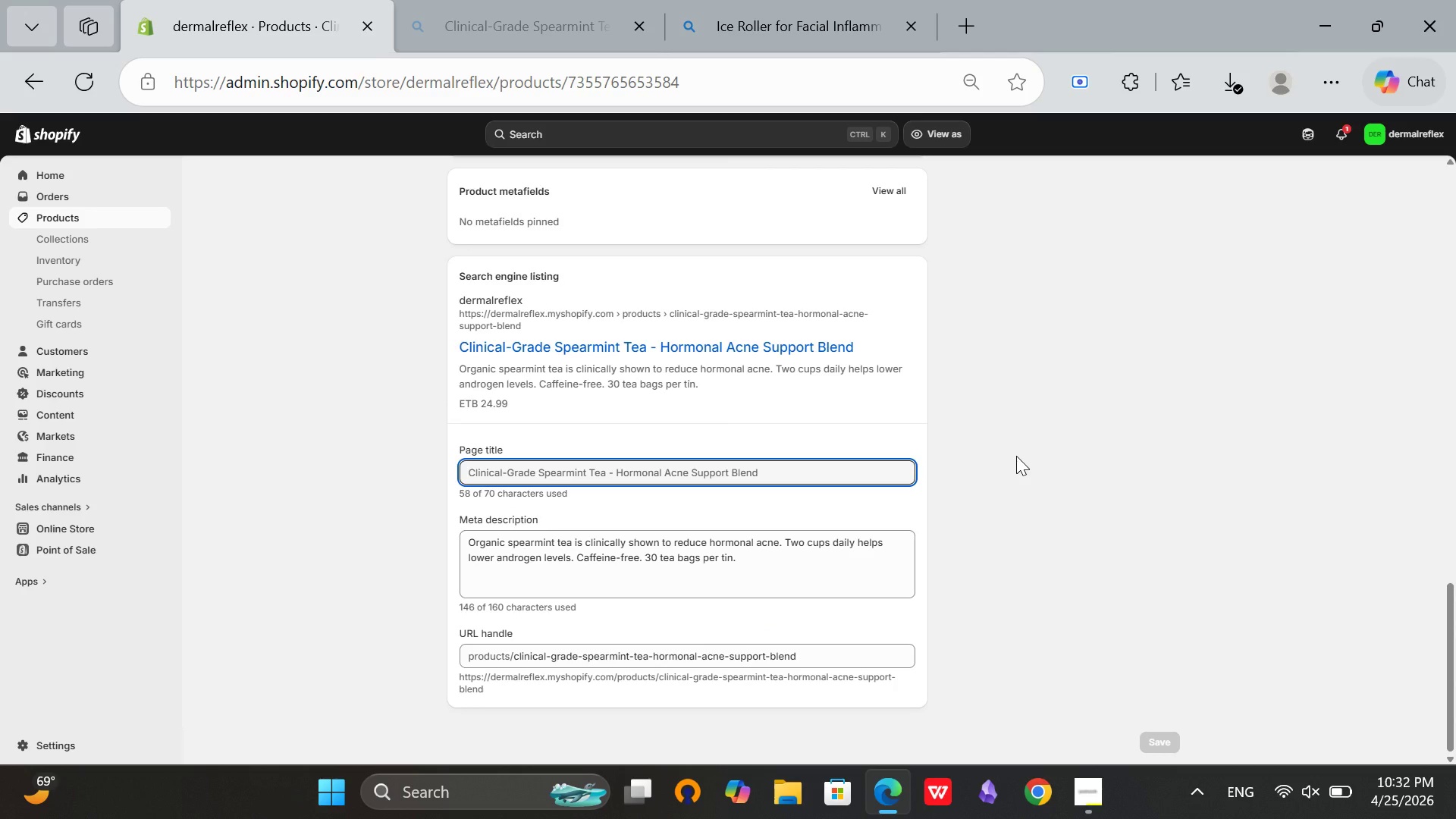 
hold_key(key=ShiftRight, duration=0.42)
 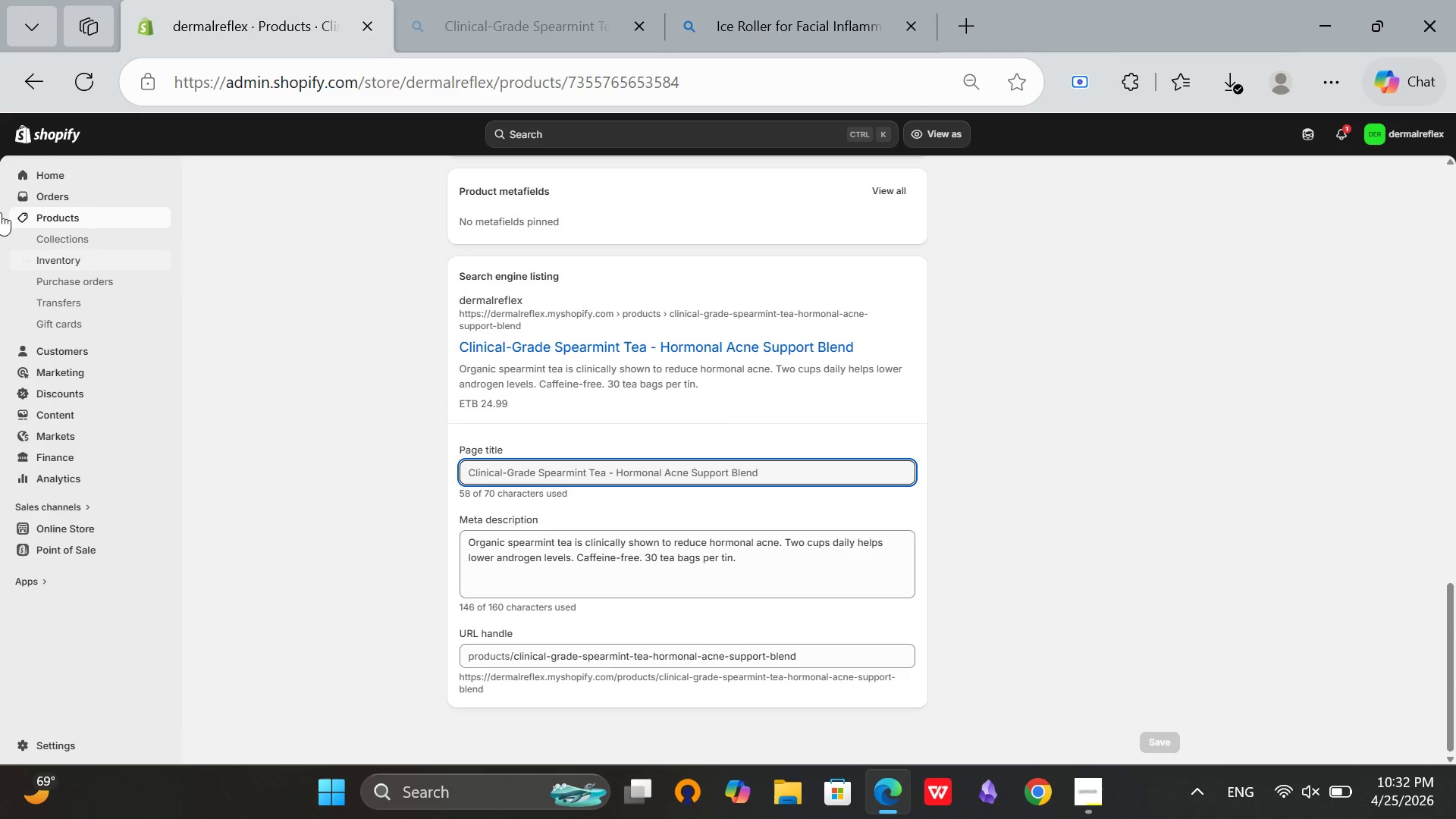 
hold_key(key=S, duration=0.47)
 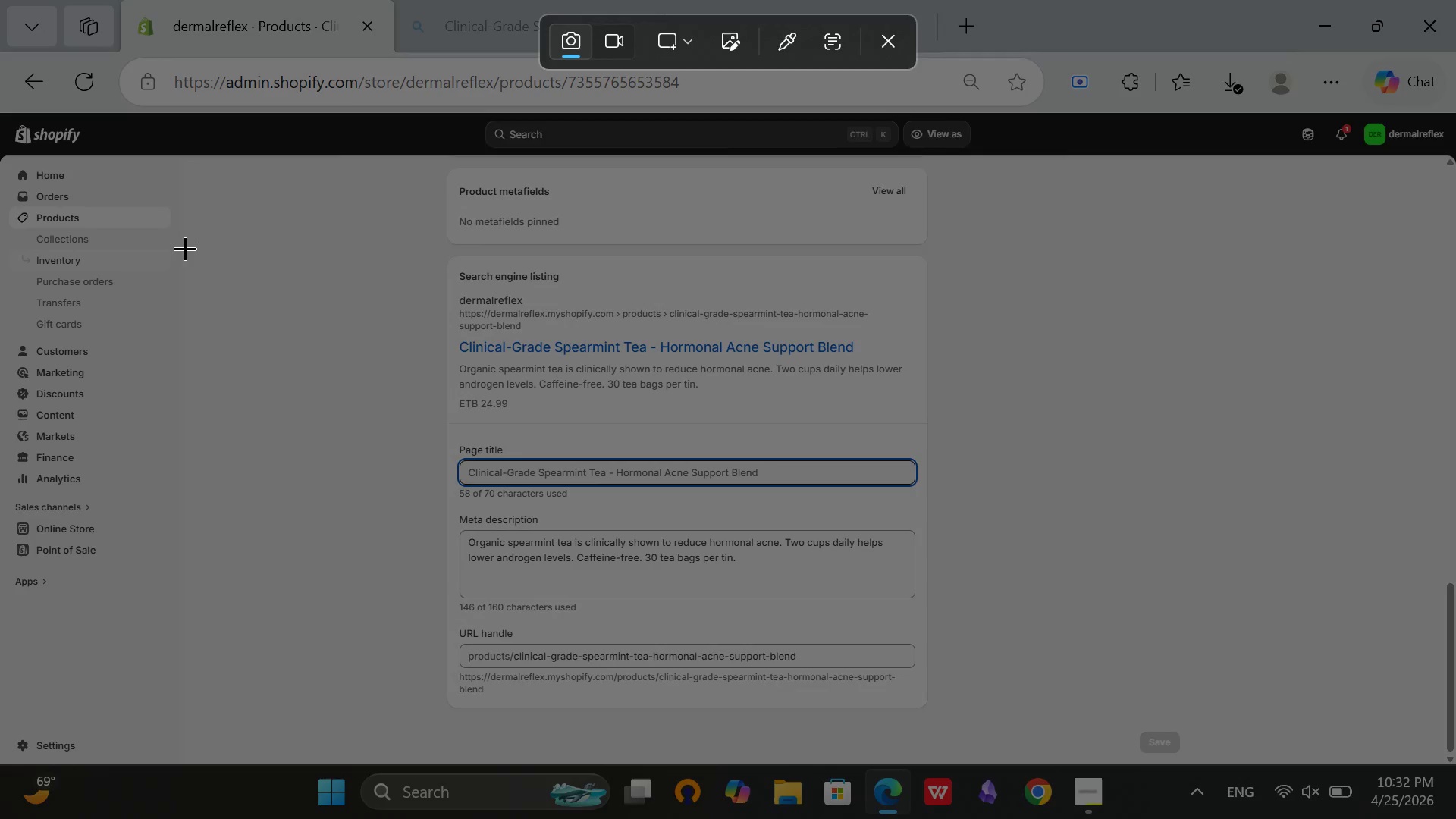 
left_click_drag(start_coordinate=[185, 244], to_coordinate=[1448, 756])
 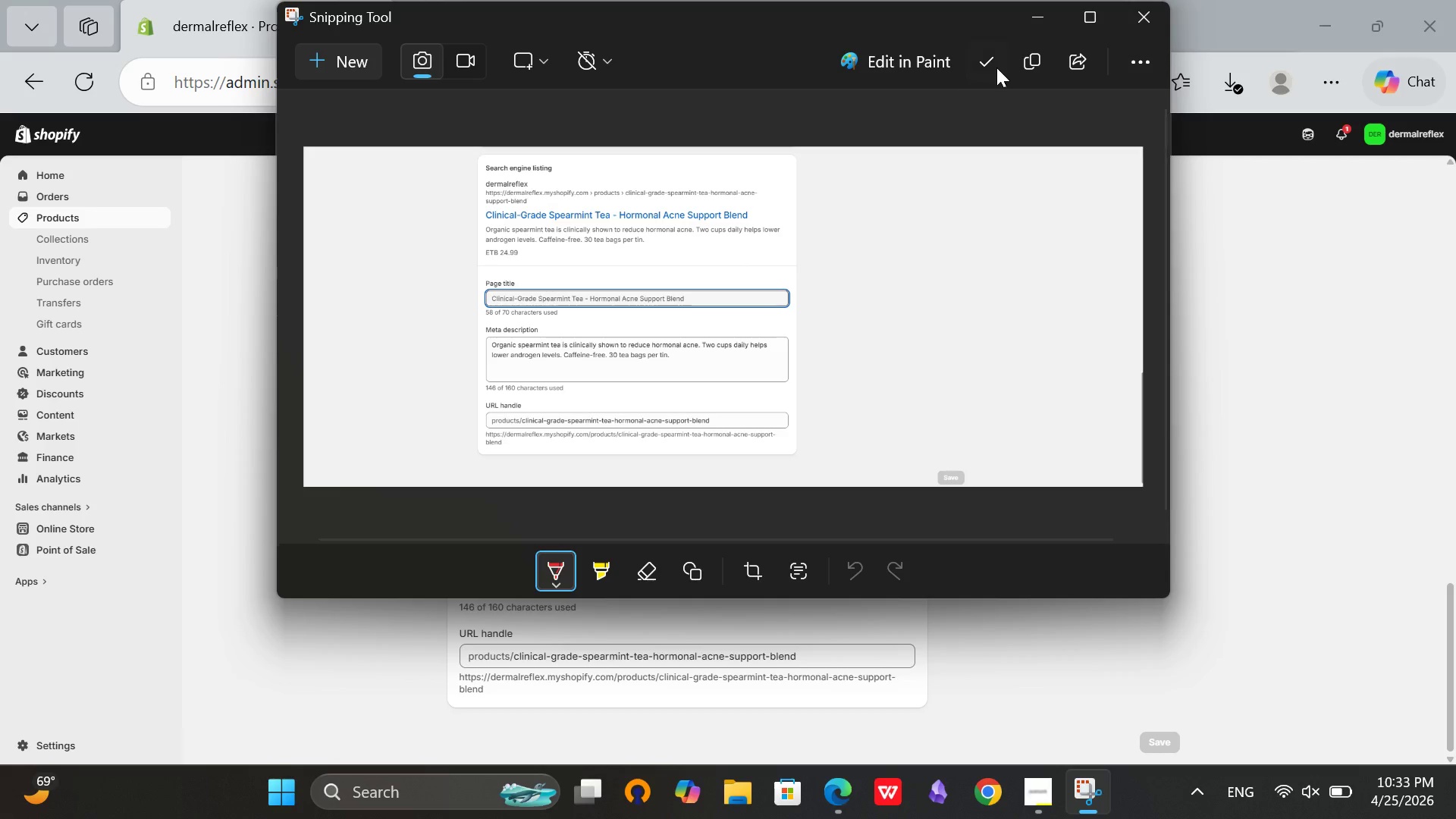 
wait(6.38)
 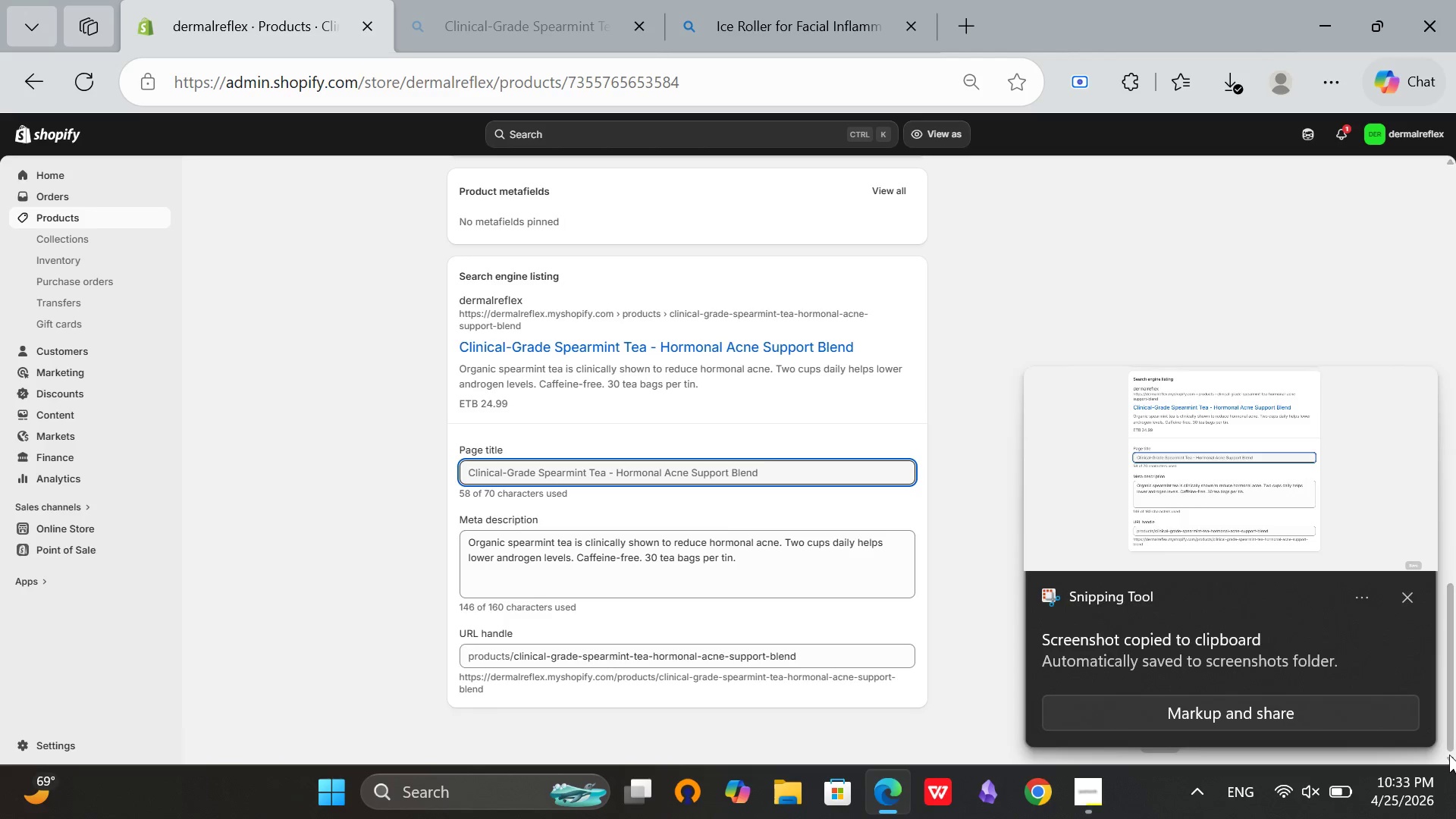 
left_click([998, 53])
 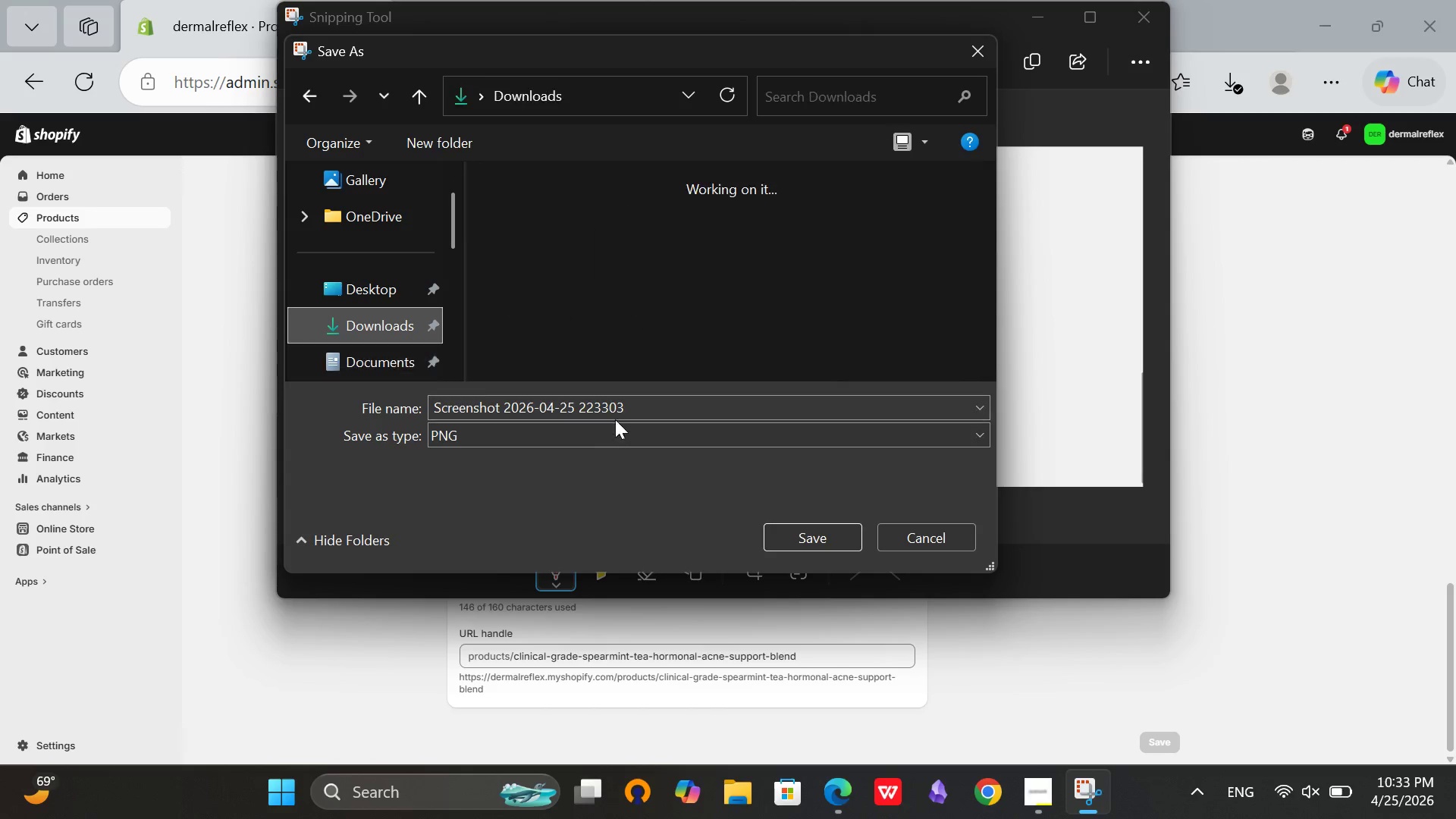 
wait(5.05)
 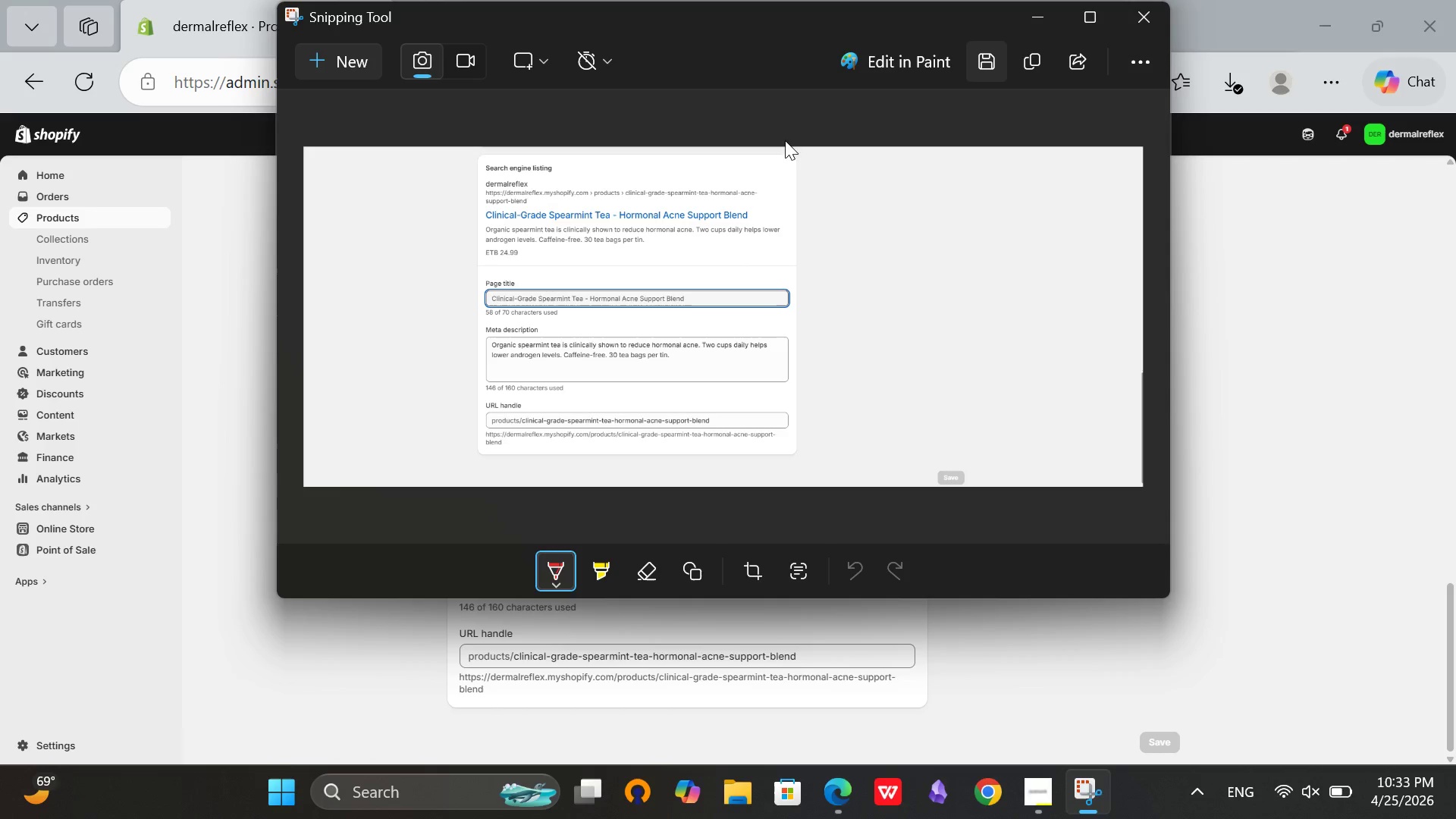 
key(Backspace)
type(seo\\_)
key(Backspace)
key(Backspace)
key(Backspace)
type(_settings)
 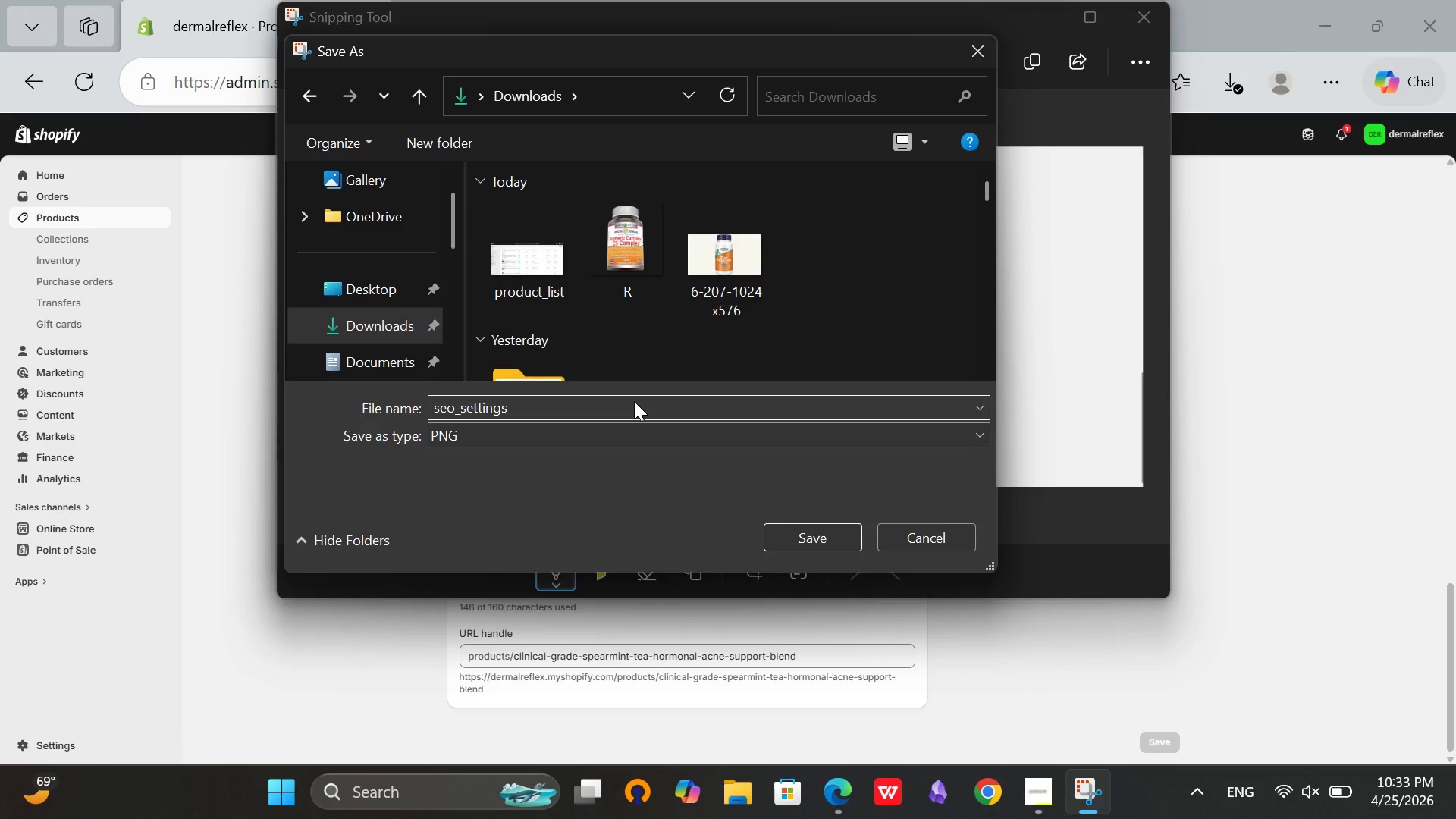 
left_click([398, 328])
 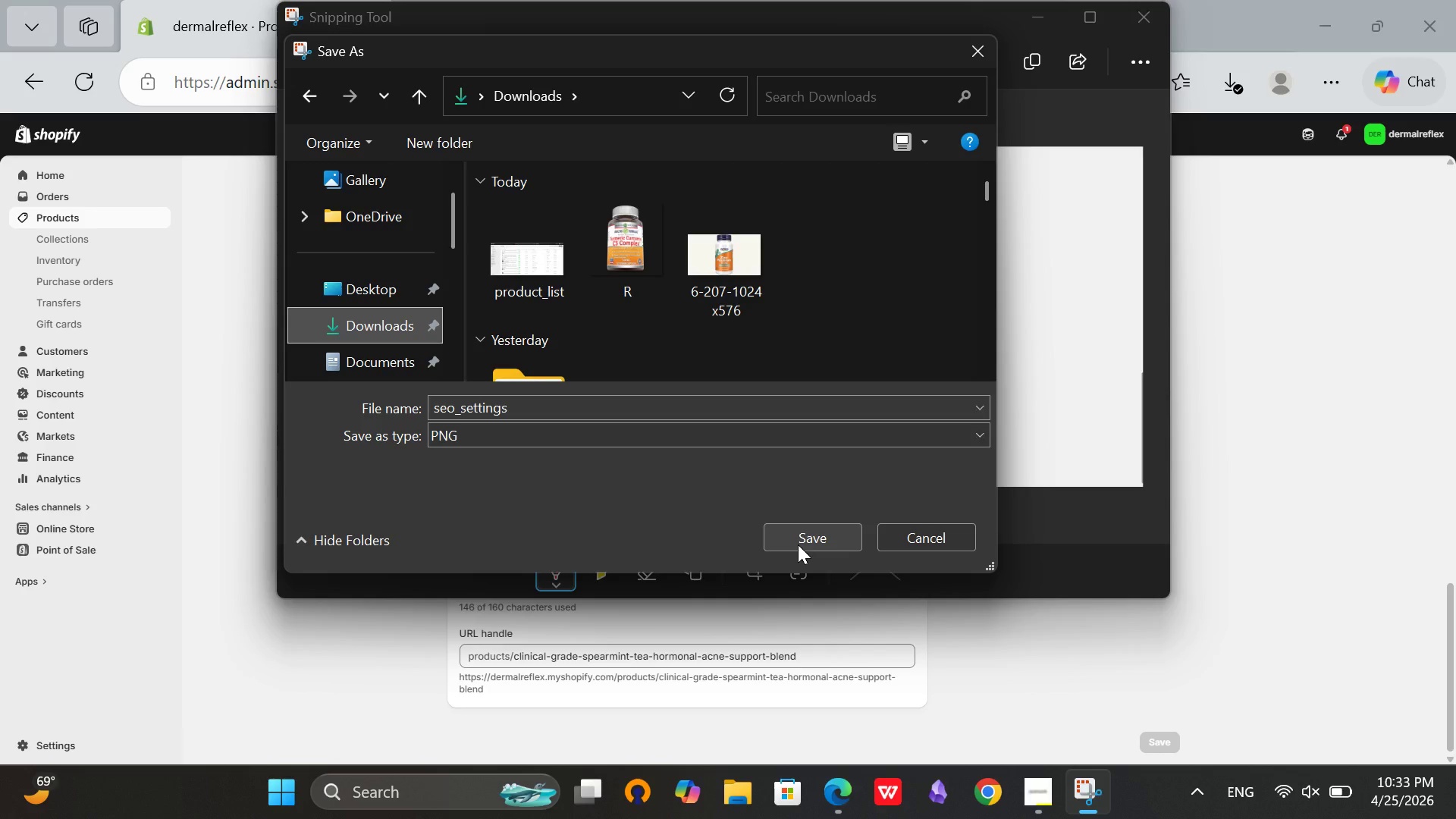 
left_click([798, 544])
 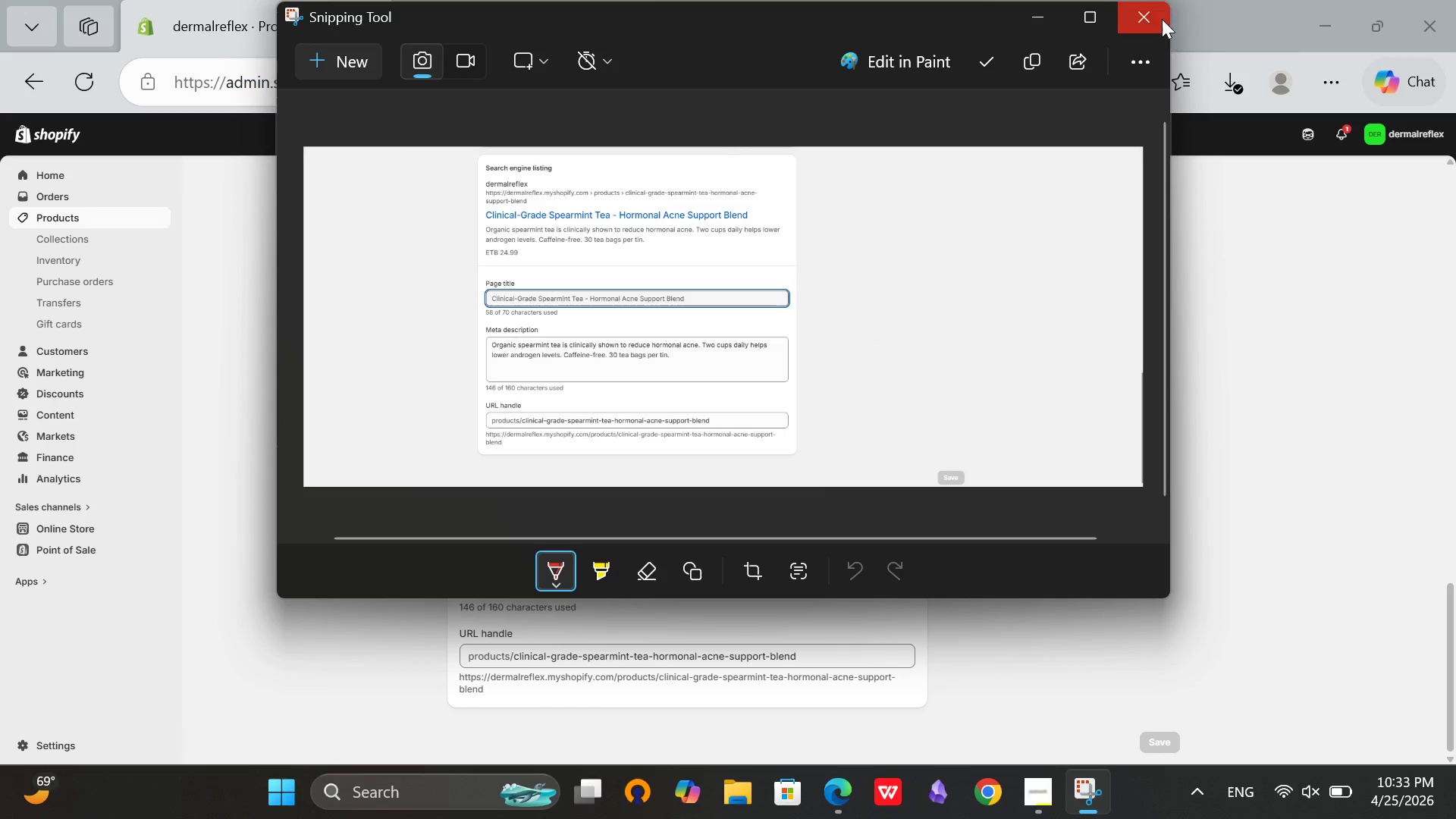 
left_click([1156, 11])
 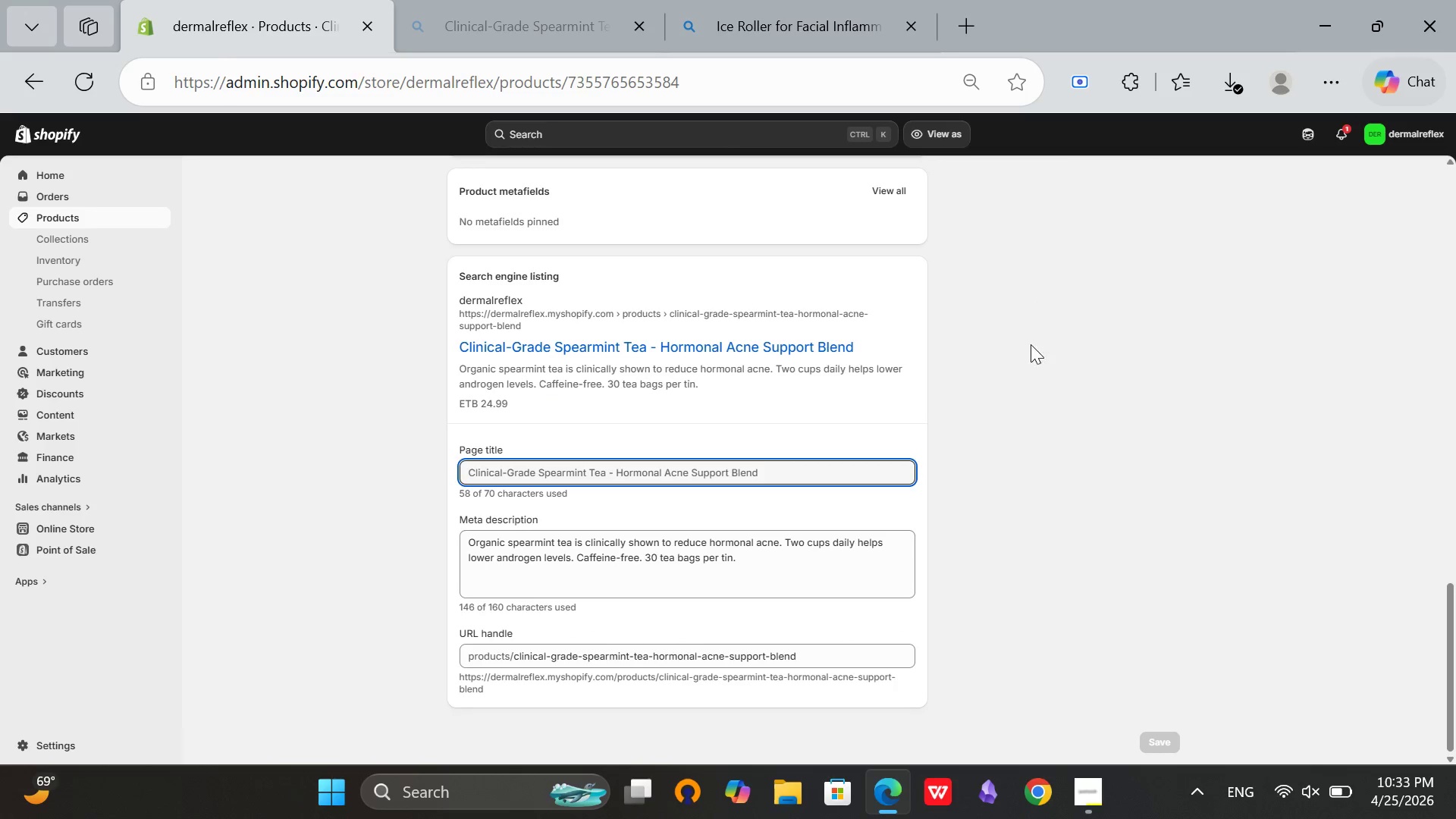 
mouse_move([105, 535])
 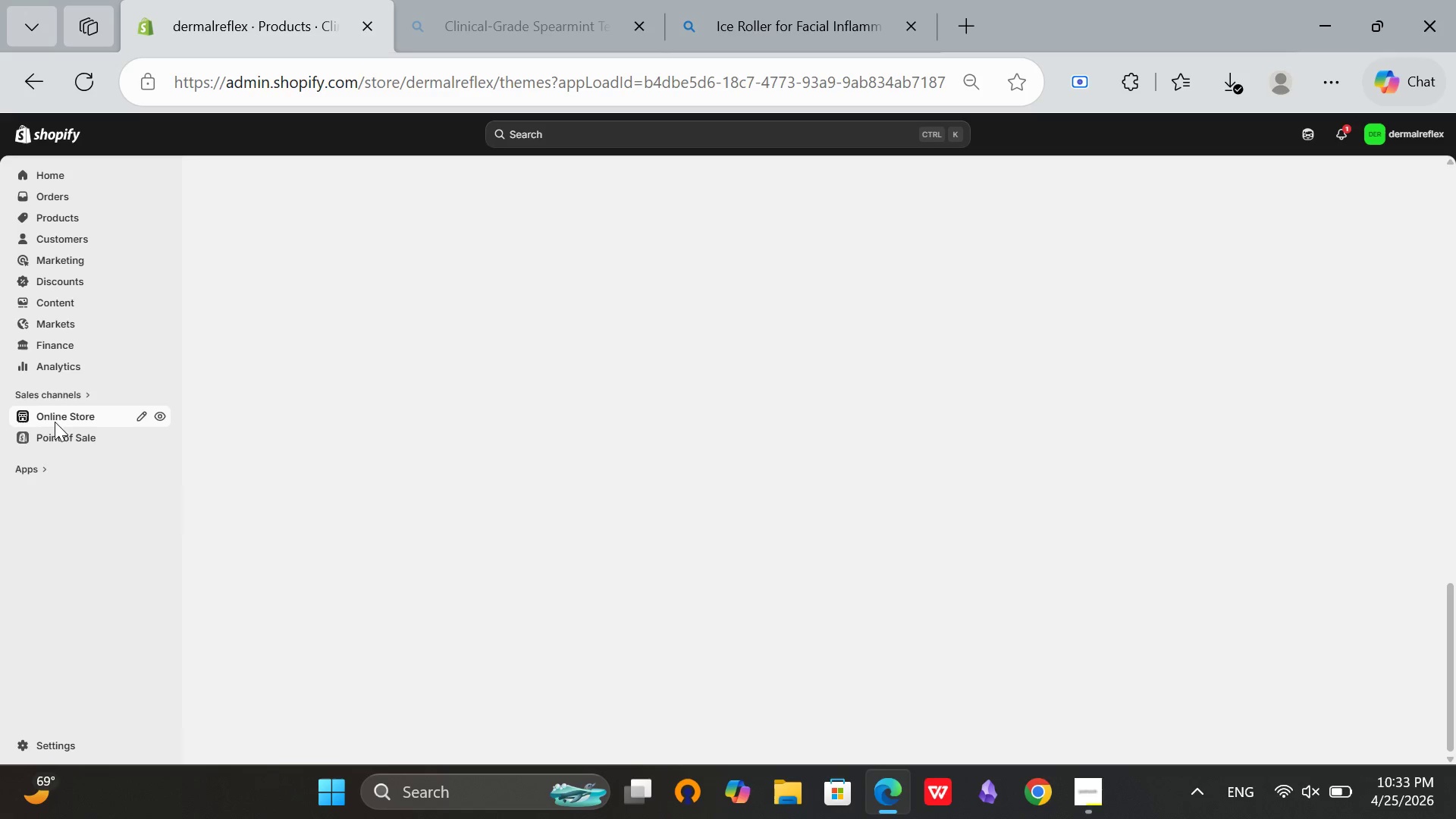 
mouse_move([87, 453])
 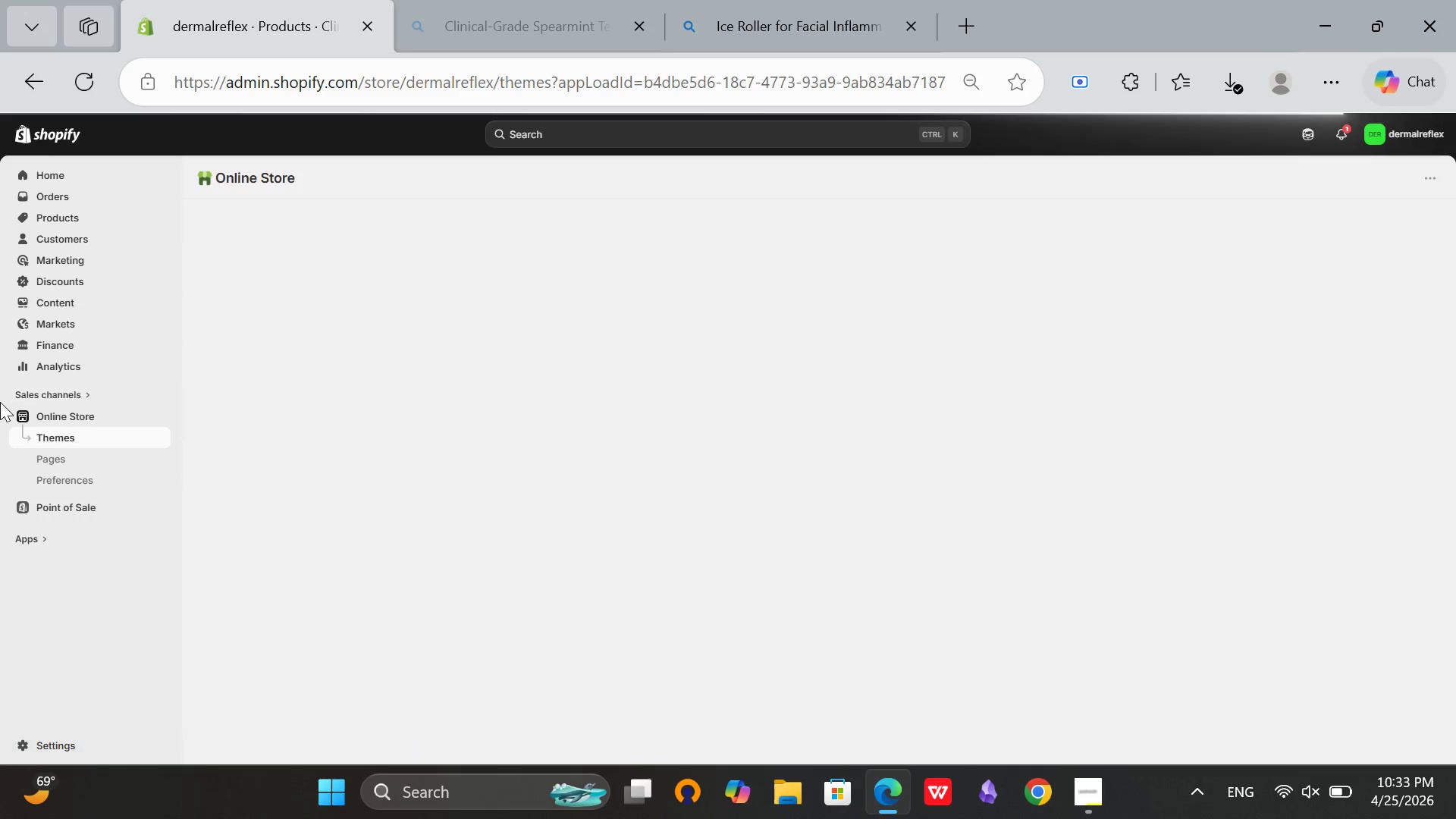 
wait(5.59)
 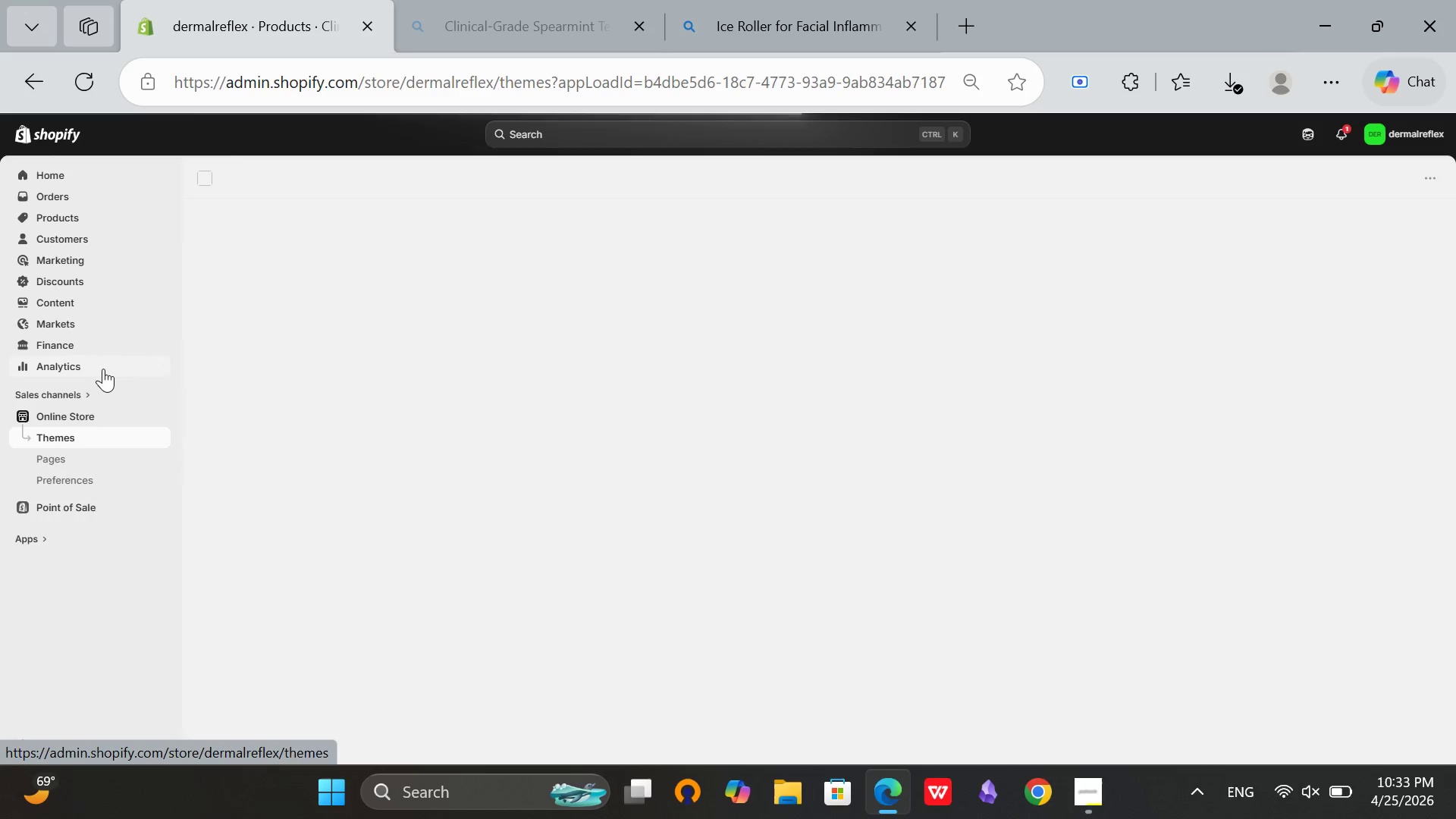 
left_click([136, 436])
 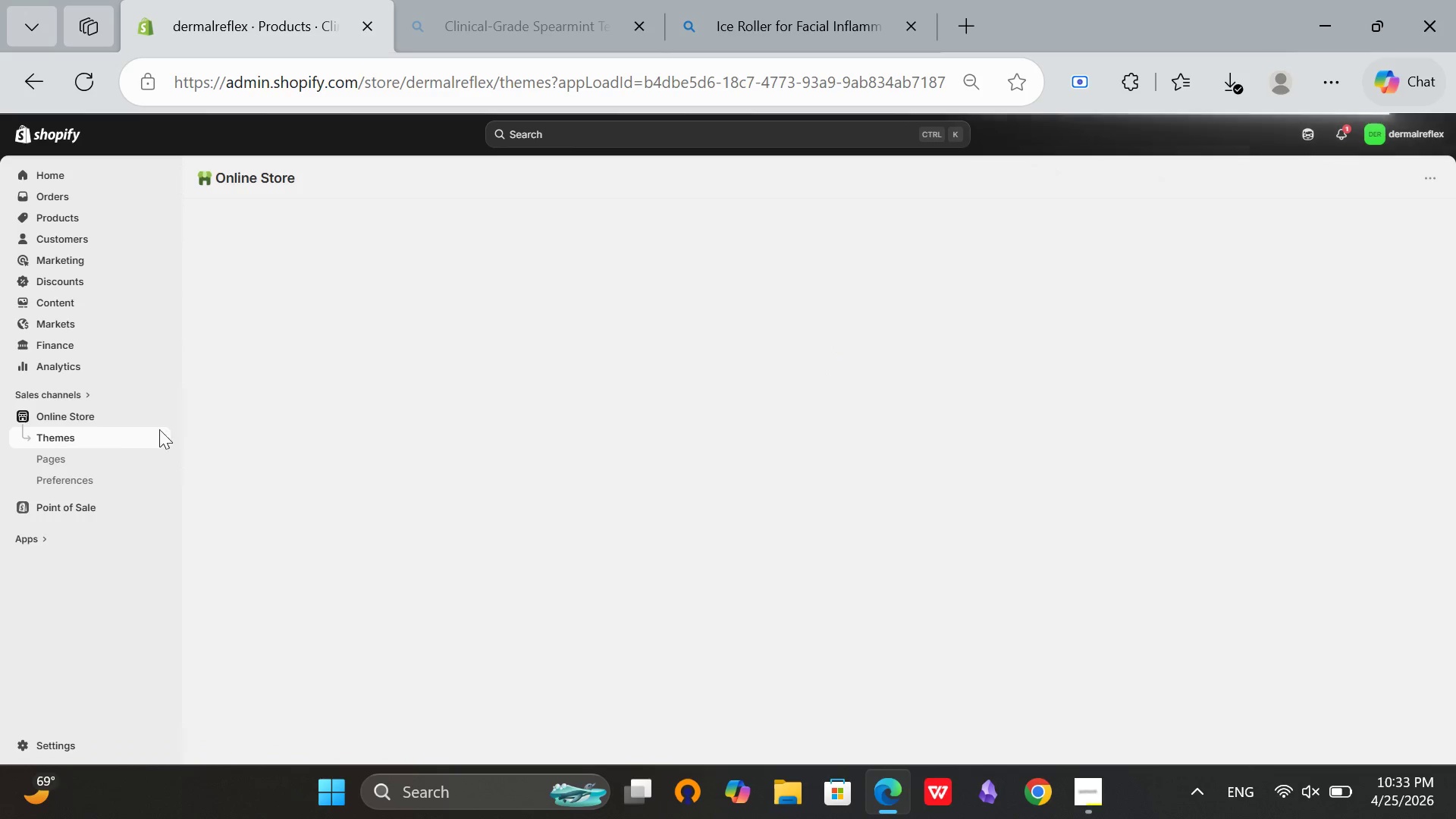 
left_click([86, 441])
 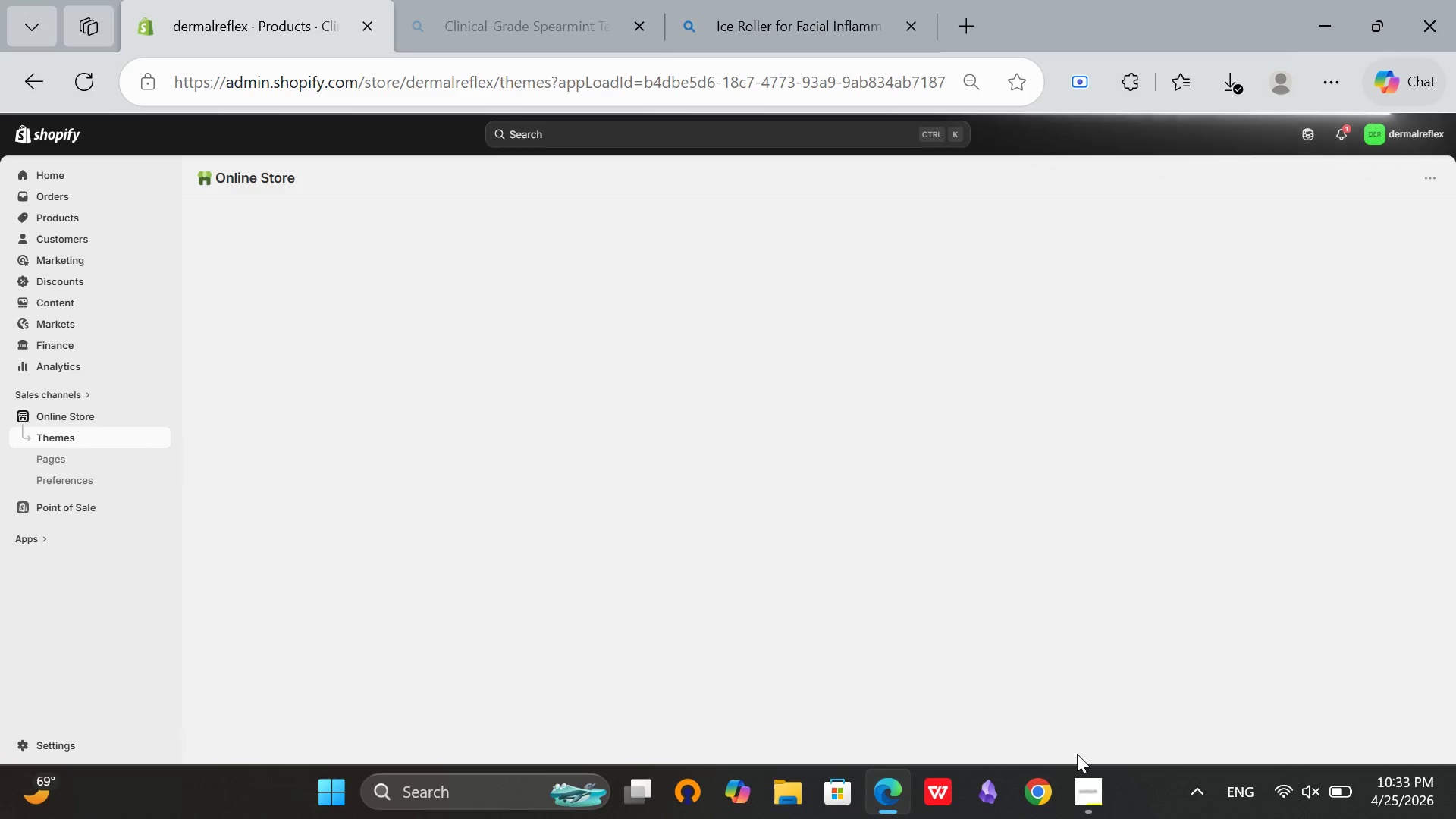 
left_click([1085, 802])